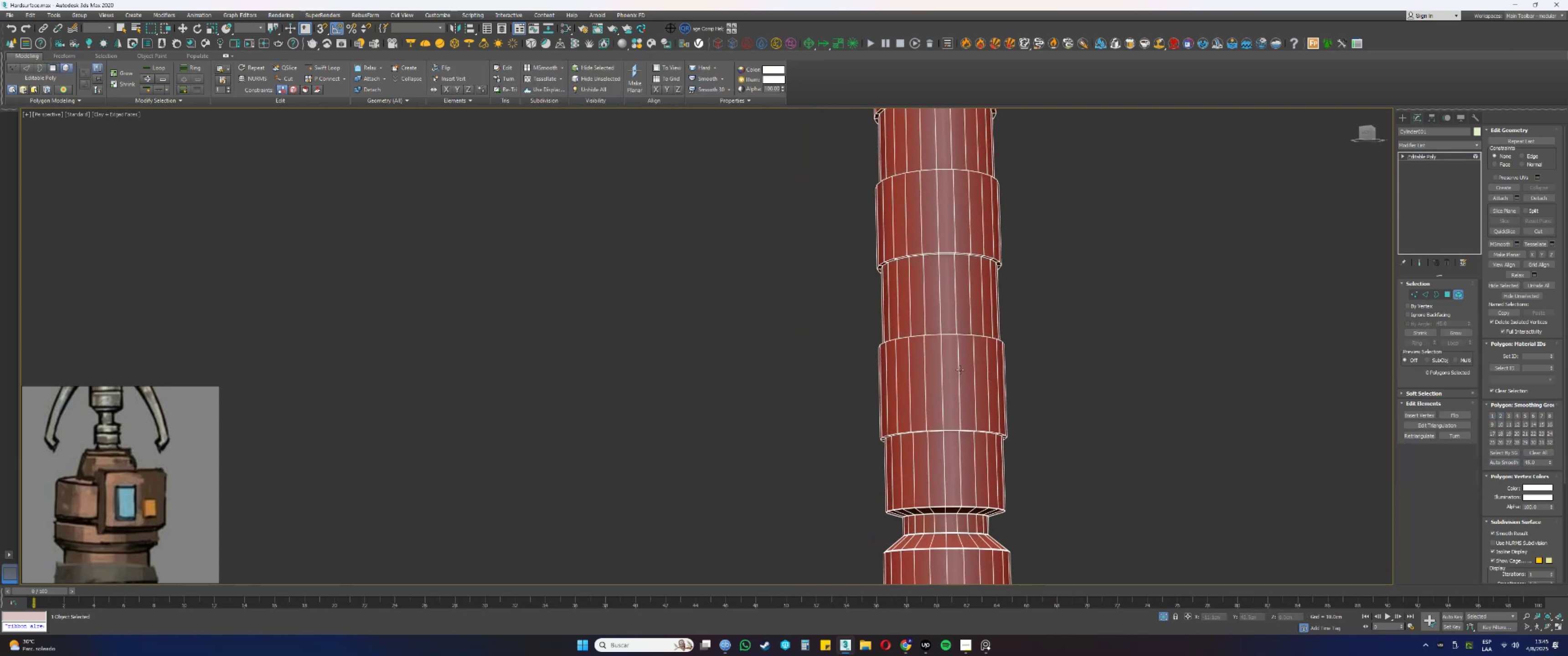 
left_click([960, 370])
 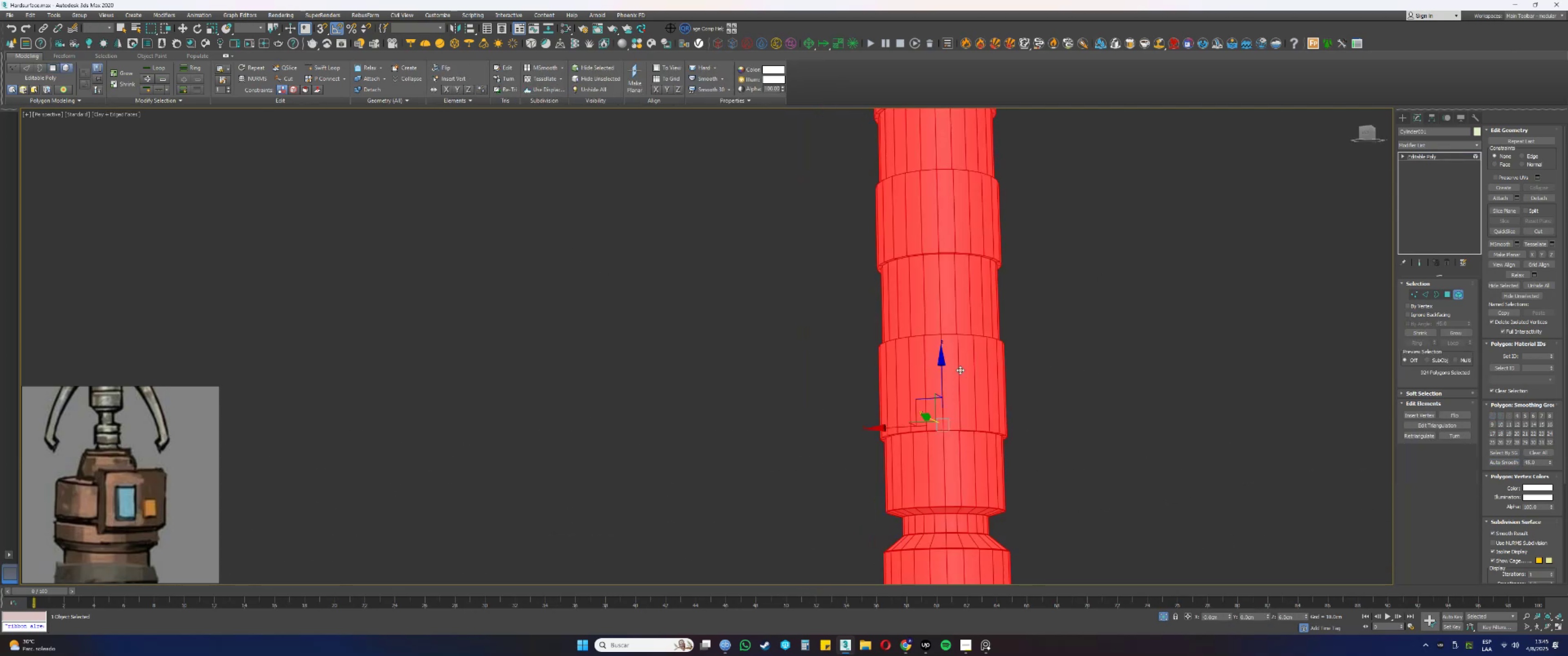 
scroll: coordinate [960, 370], scroll_direction: down, amount: 1.0
 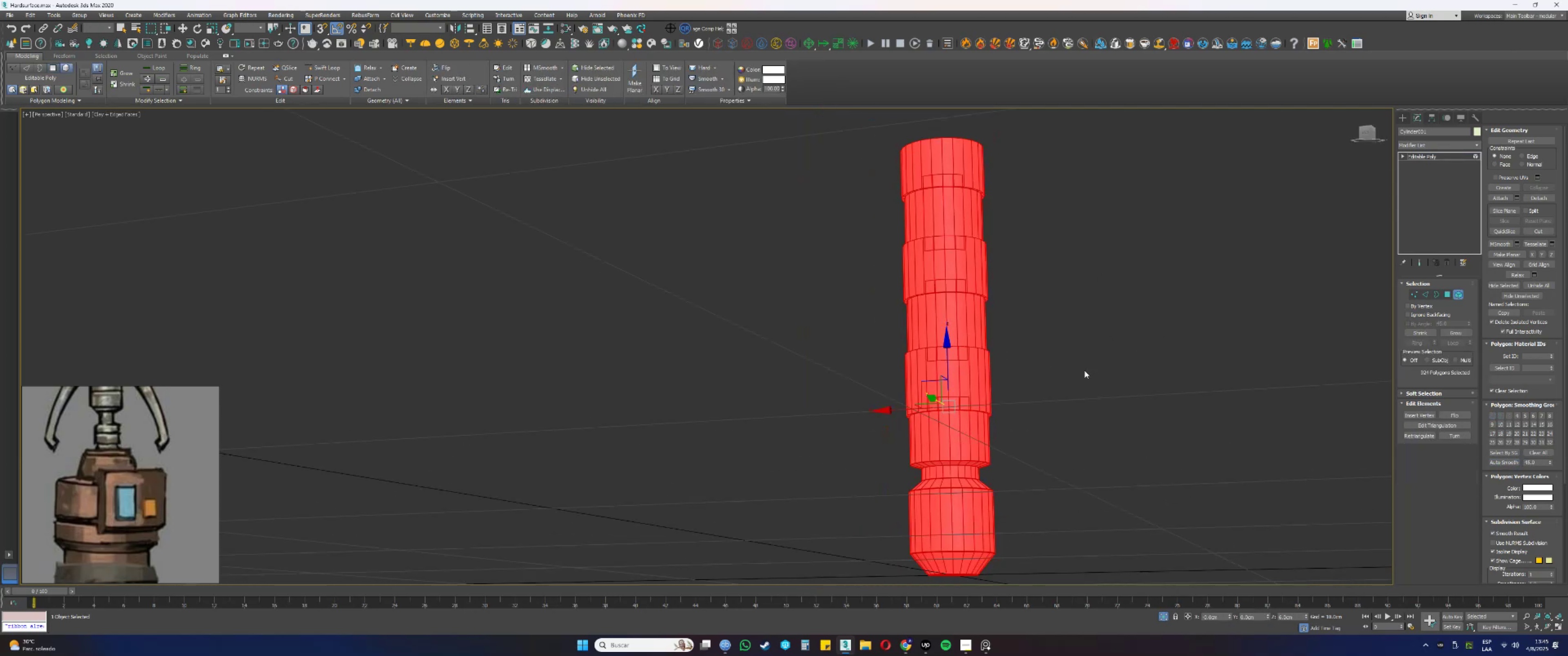 
key(Q)
 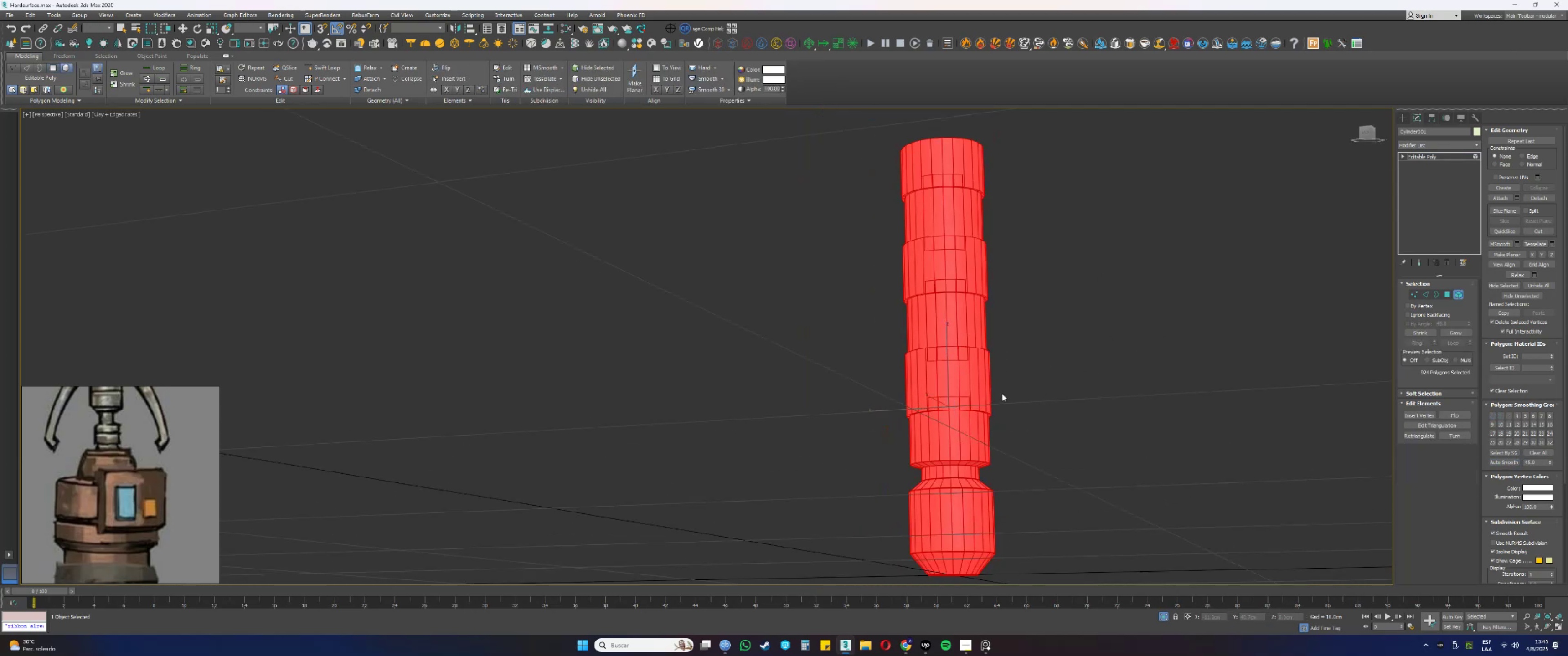 
left_click([972, 384])
 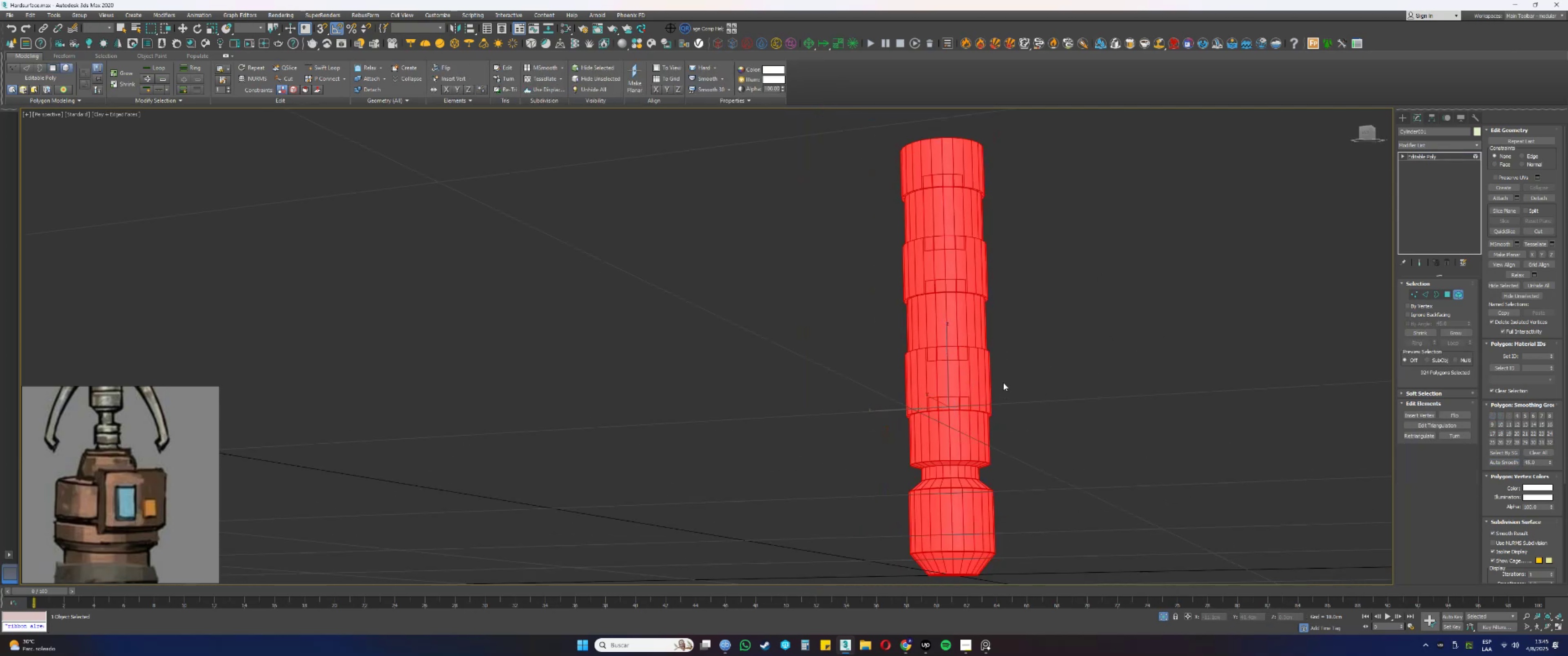 
hold_key(key=AltLeft, duration=0.57)
 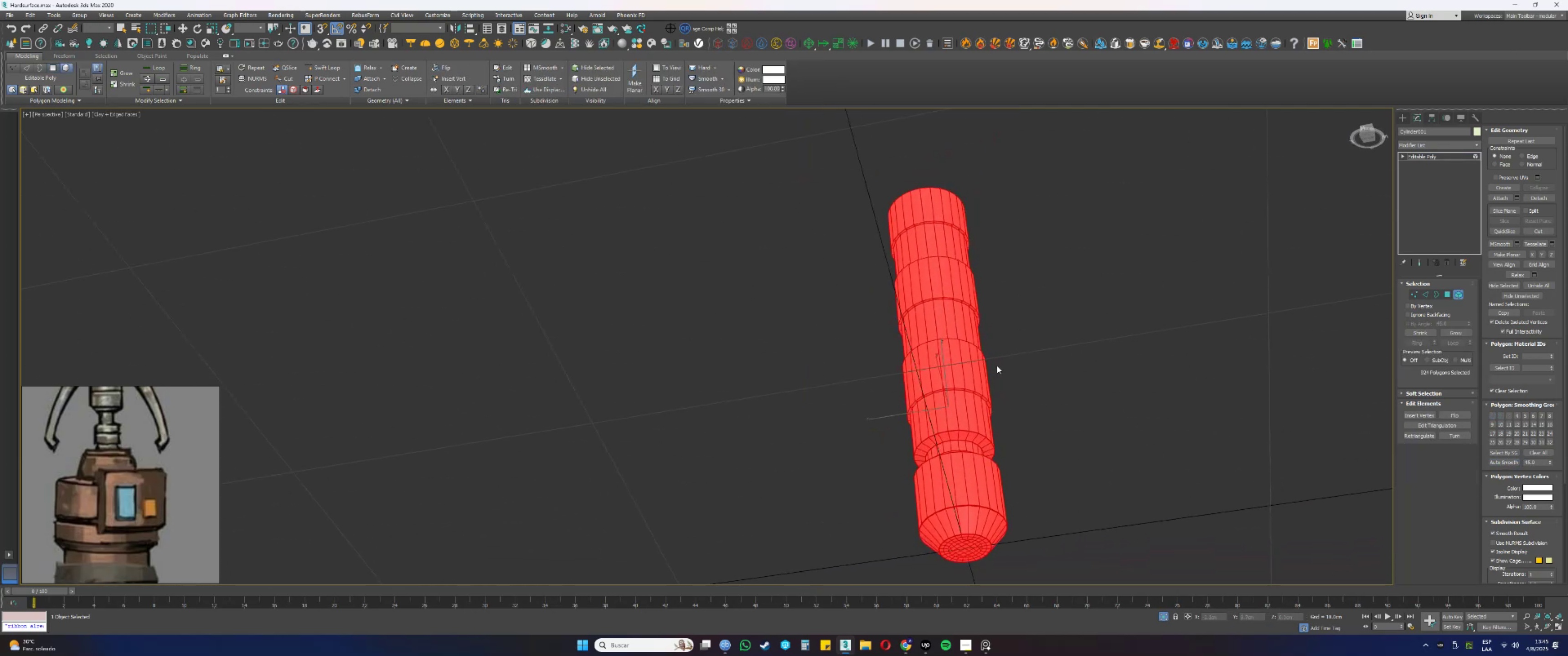 
left_click([999, 366])
 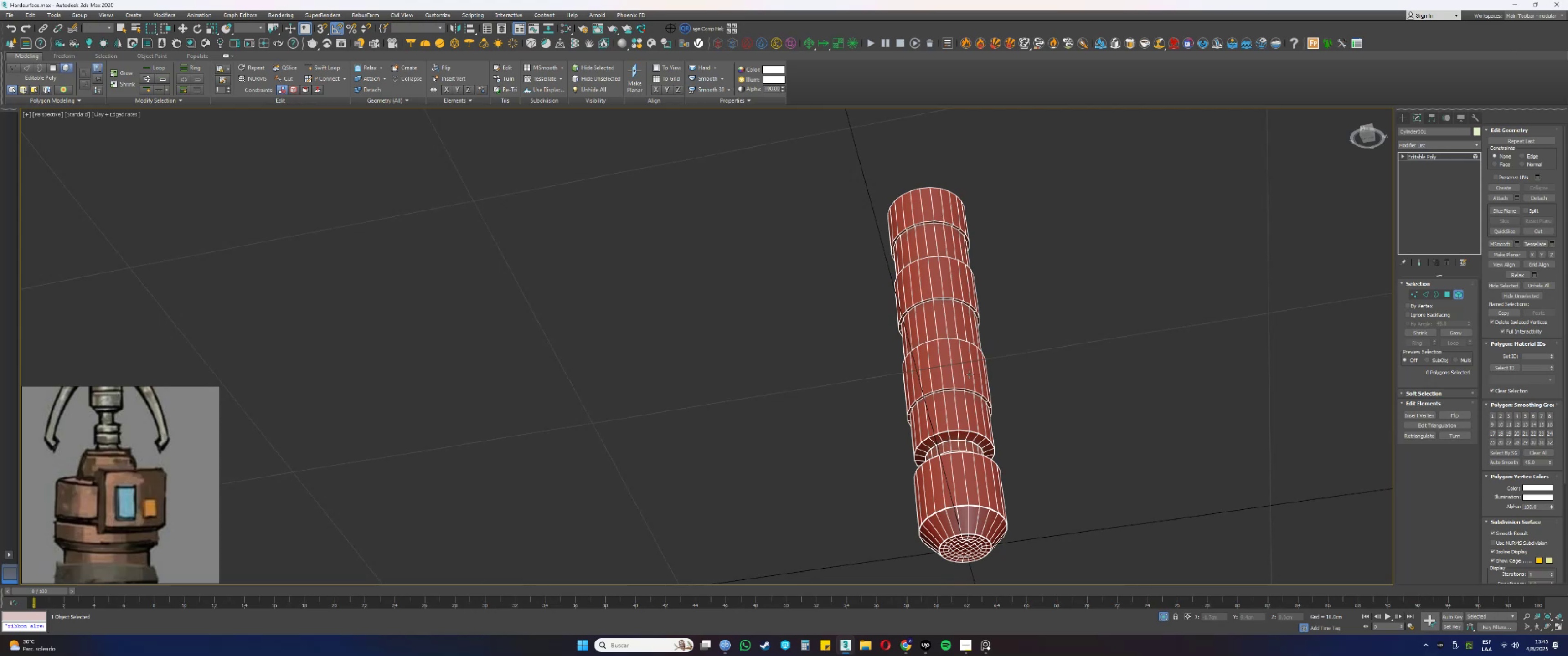 
left_click([954, 376])
 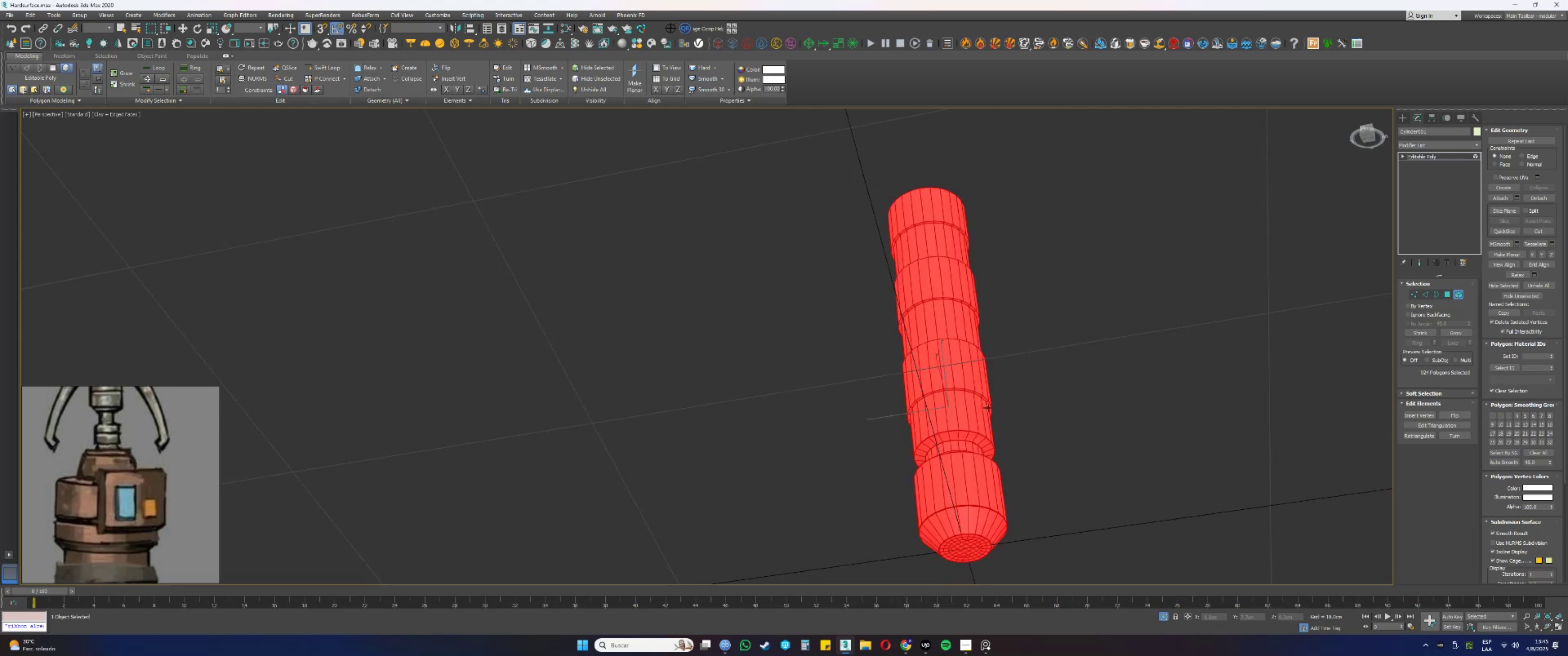 
key(F3)
 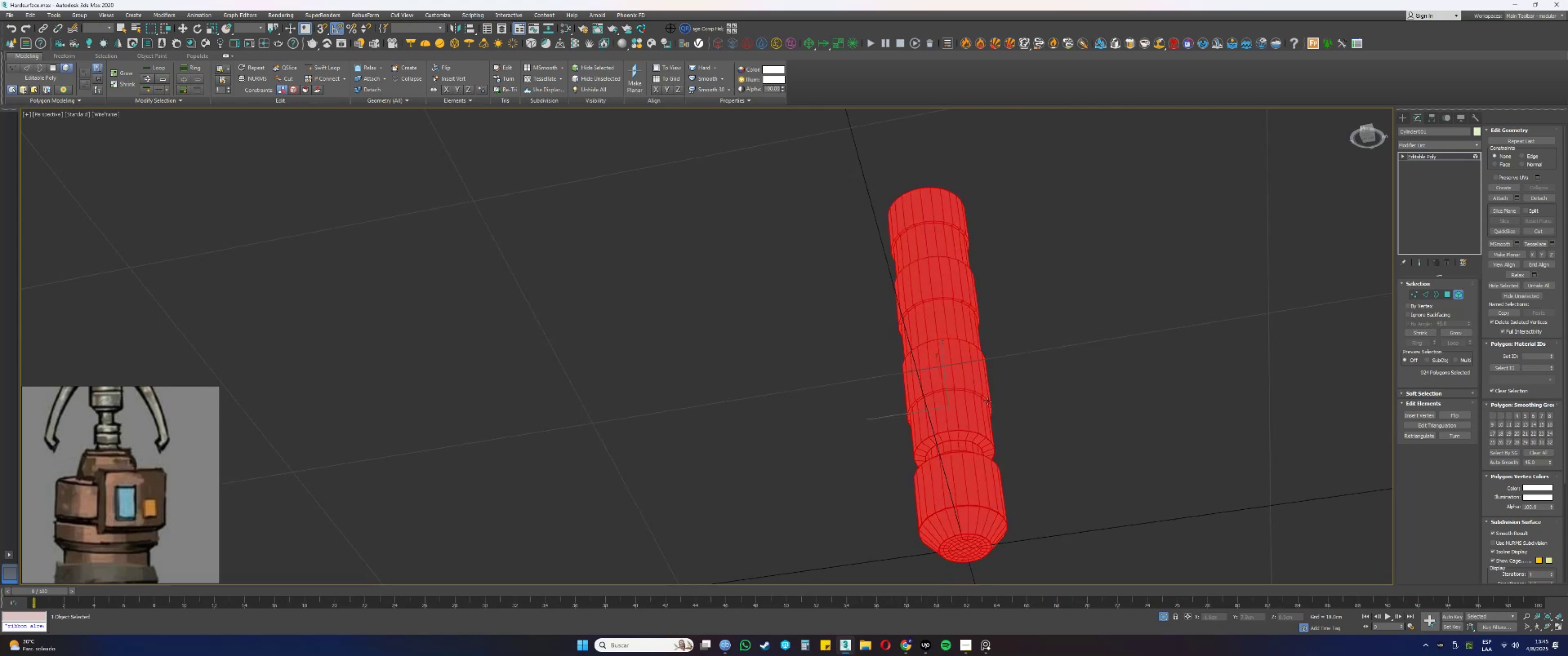 
key(F3)
 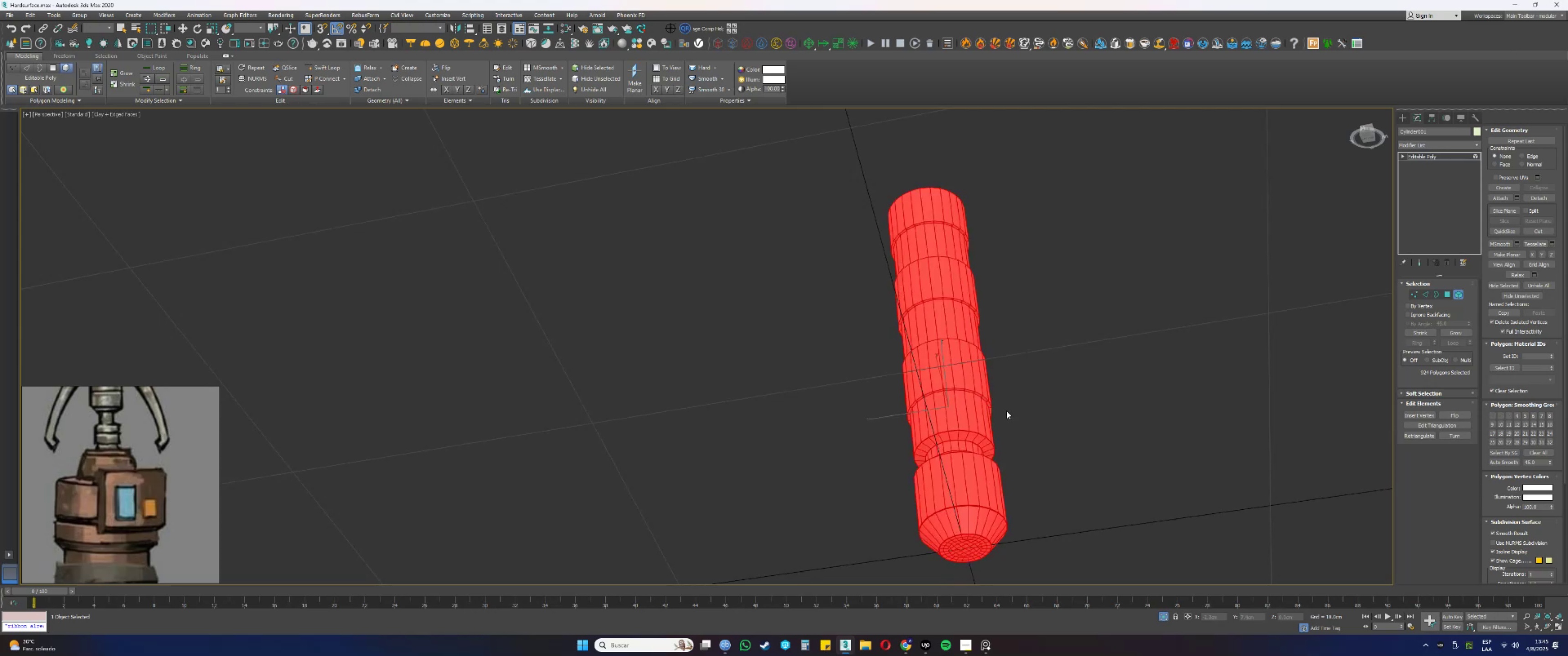 
key(3)
 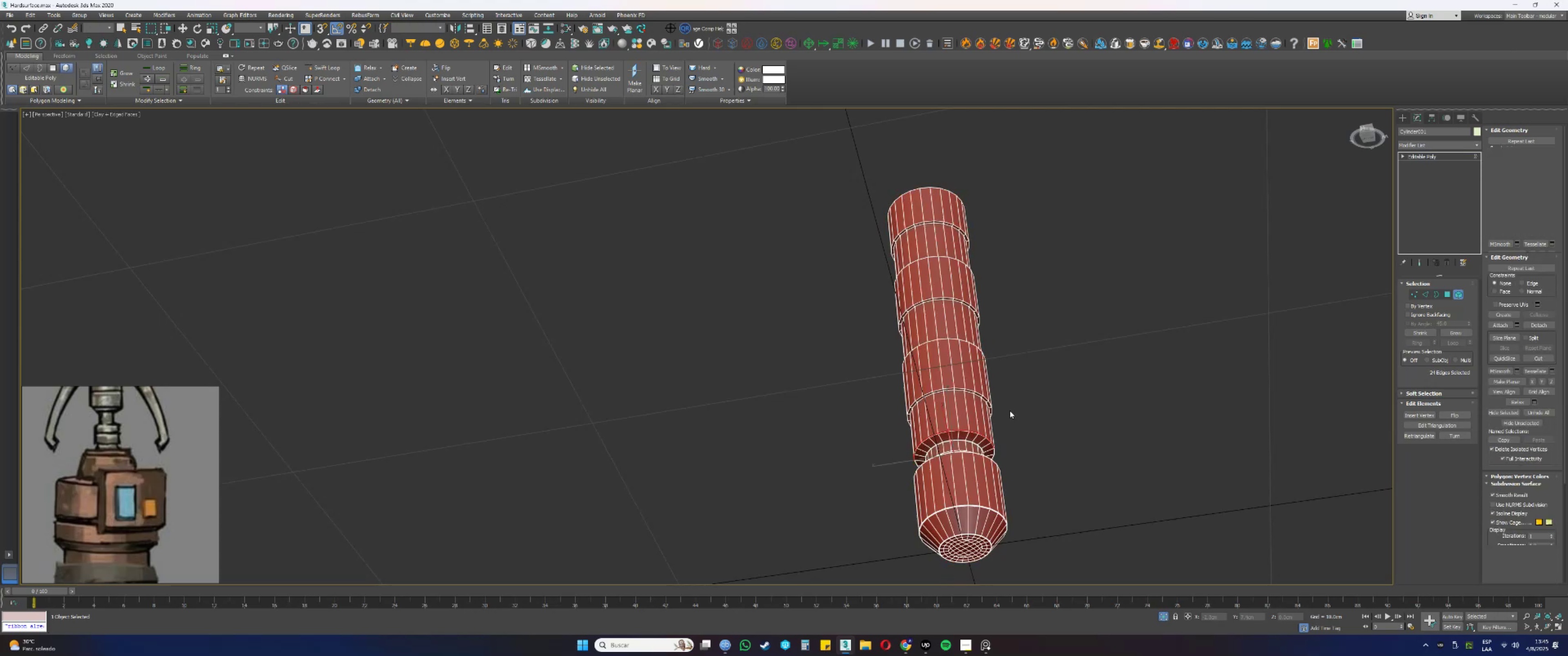 
left_click_drag(start_coordinate=[1010, 410], to_coordinate=[955, 372])
 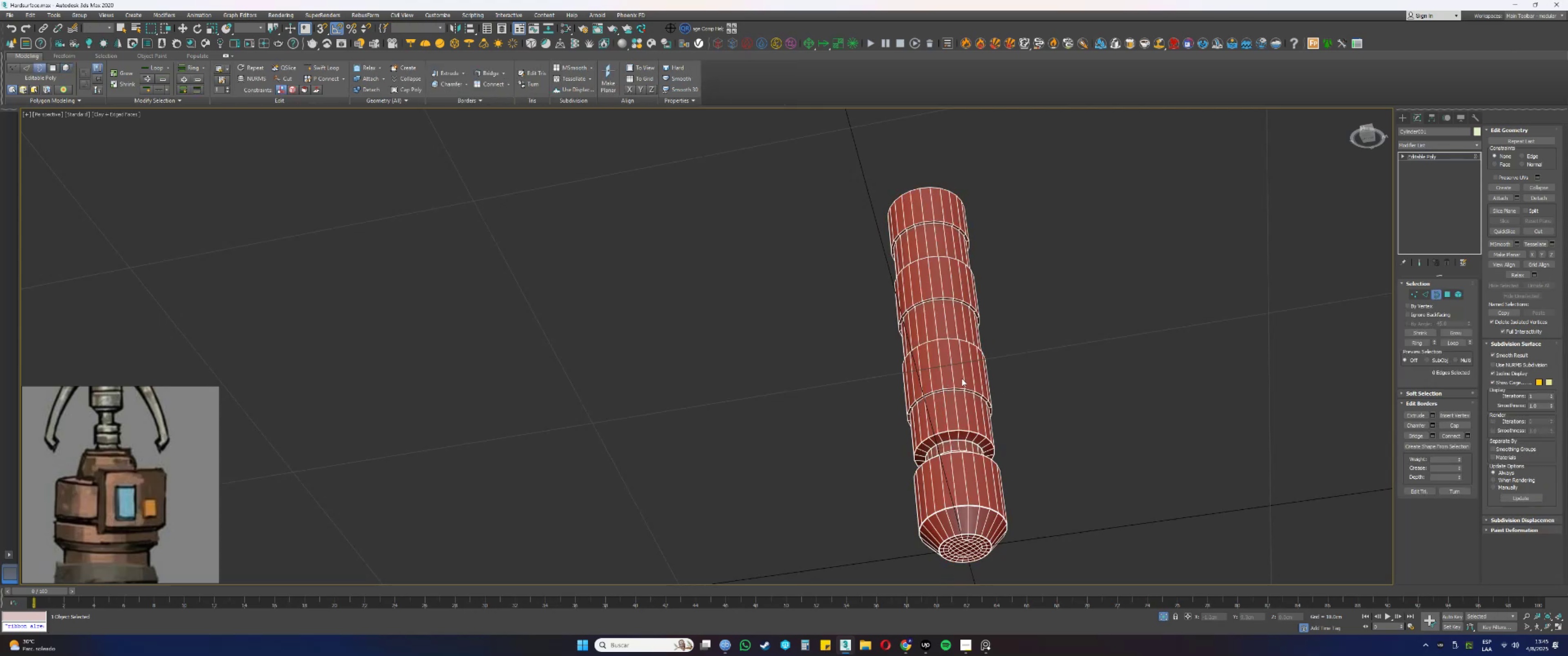 
key(F3)
 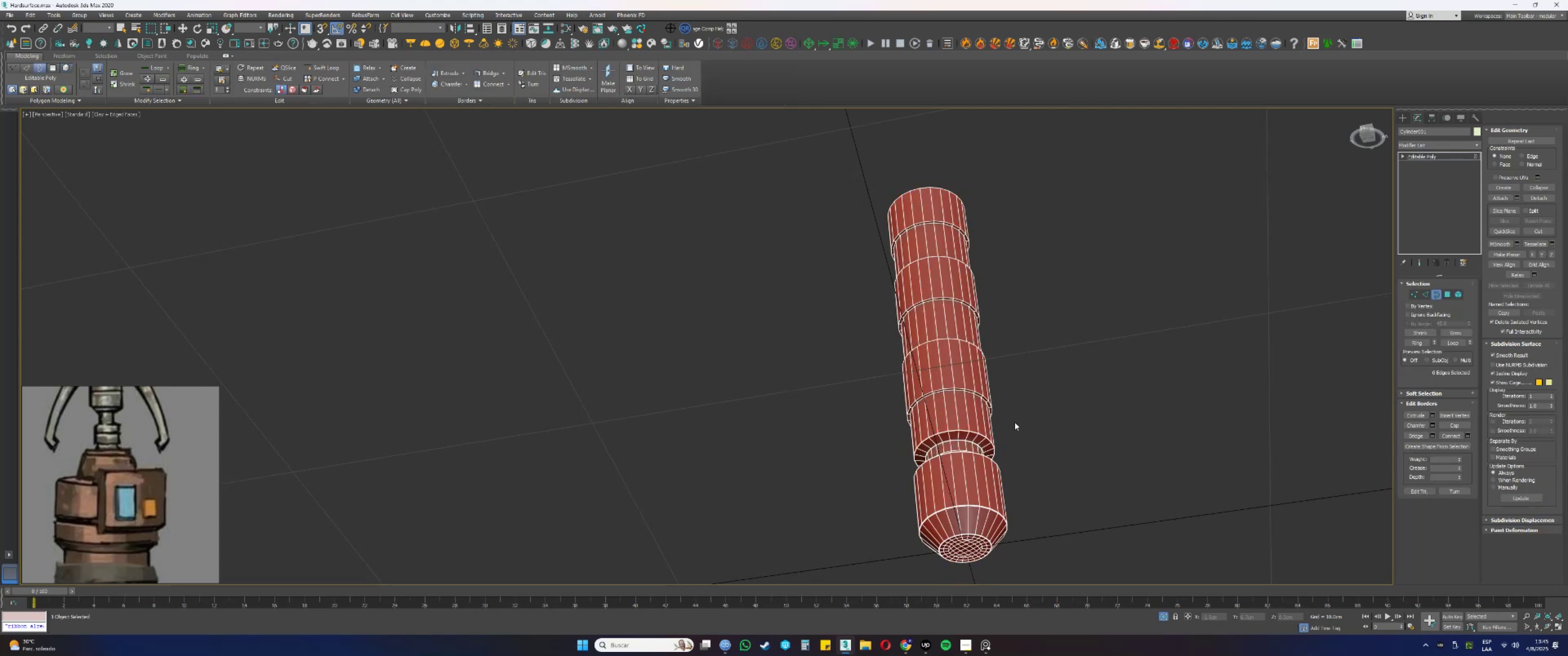 
left_click_drag(start_coordinate=[1009, 421], to_coordinate=[929, 350])
 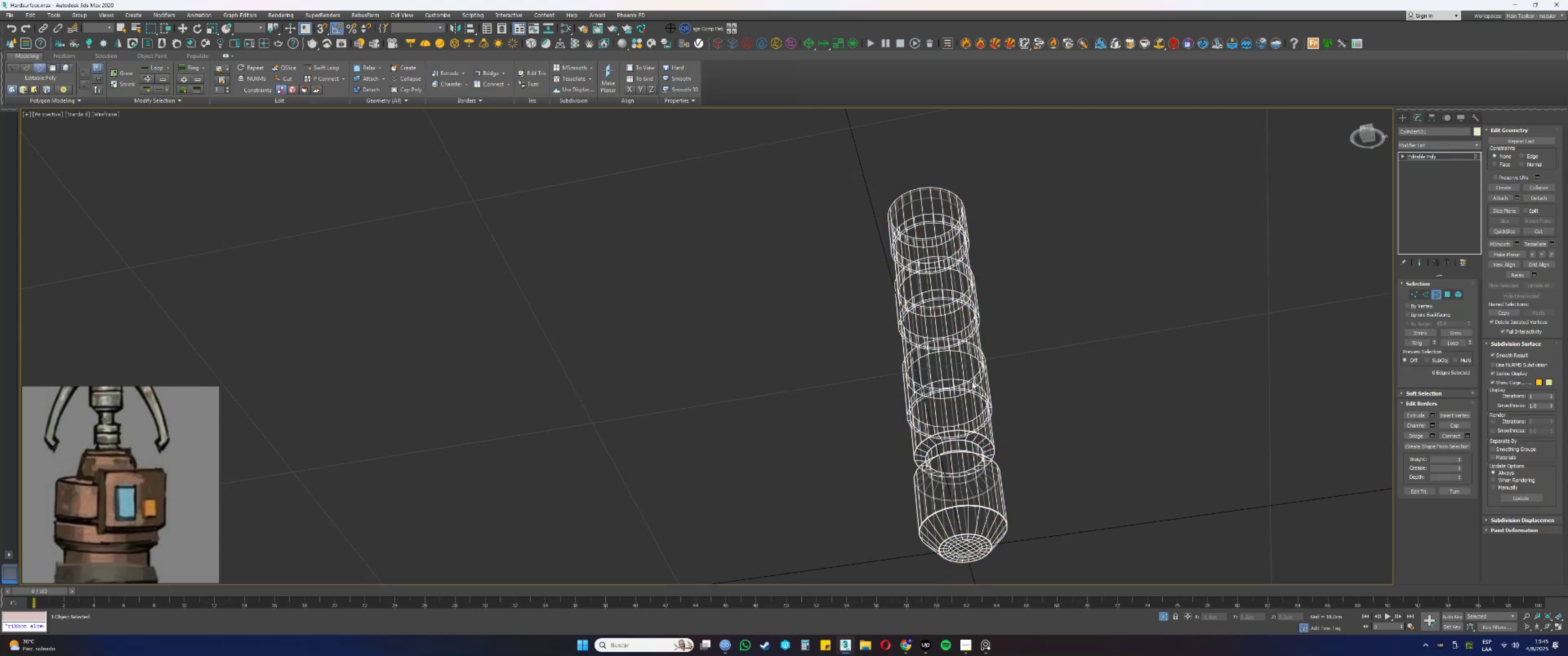 
scroll: coordinate [972, 406], scroll_direction: up, amount: 2.0
 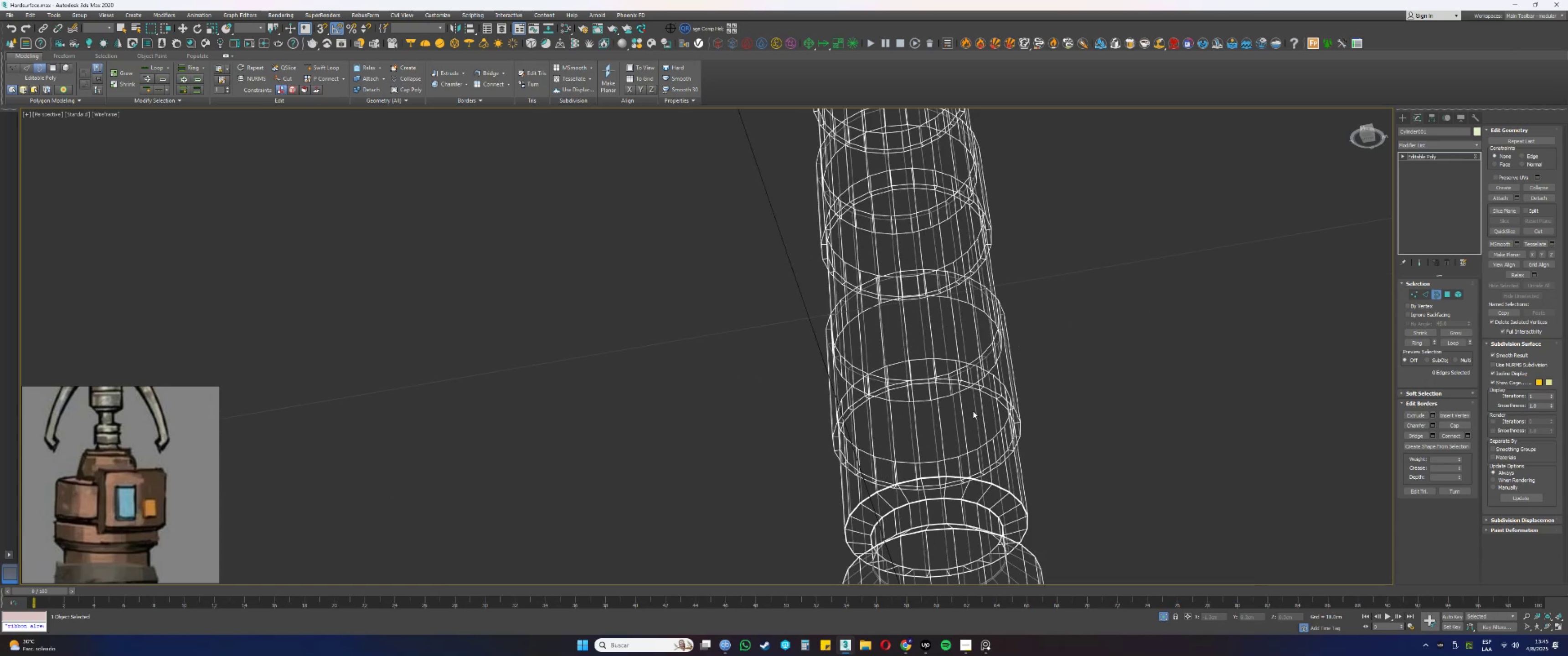 
key(4)
 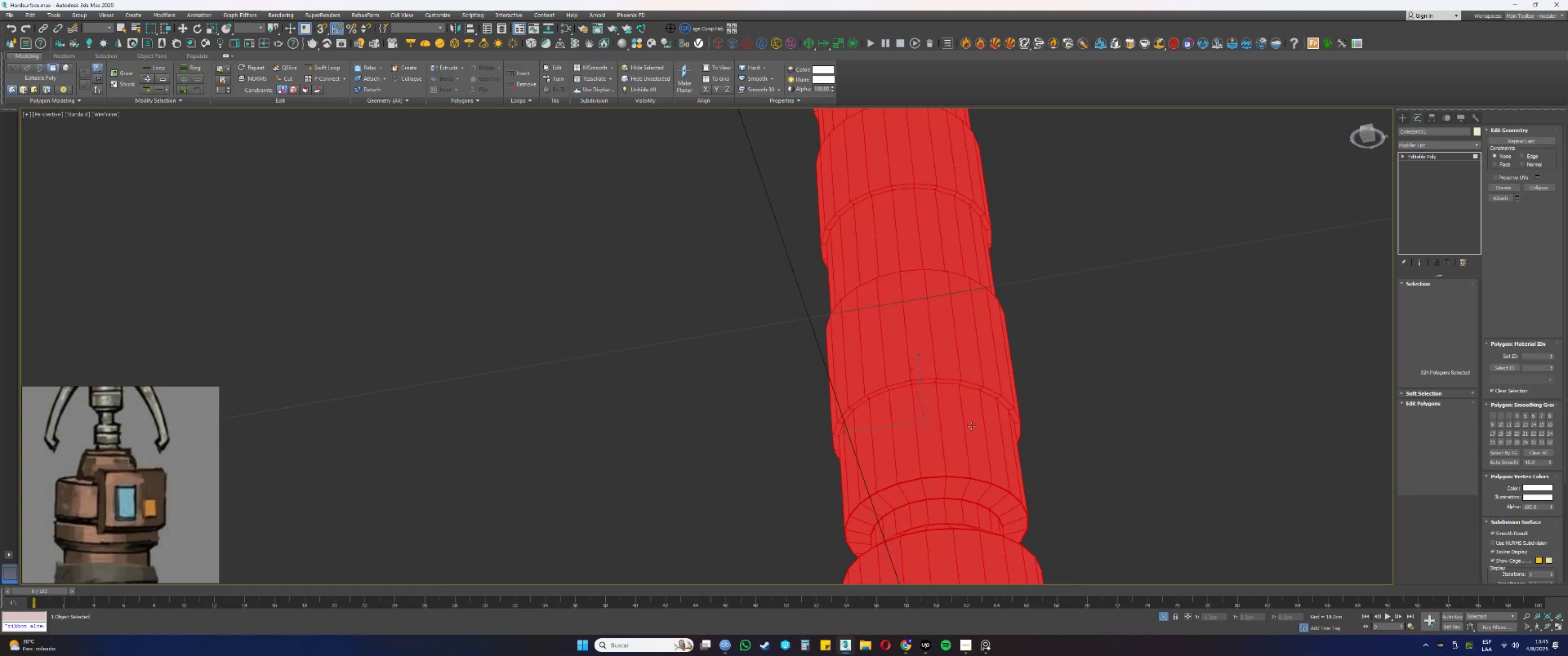 
left_click([970, 429])
 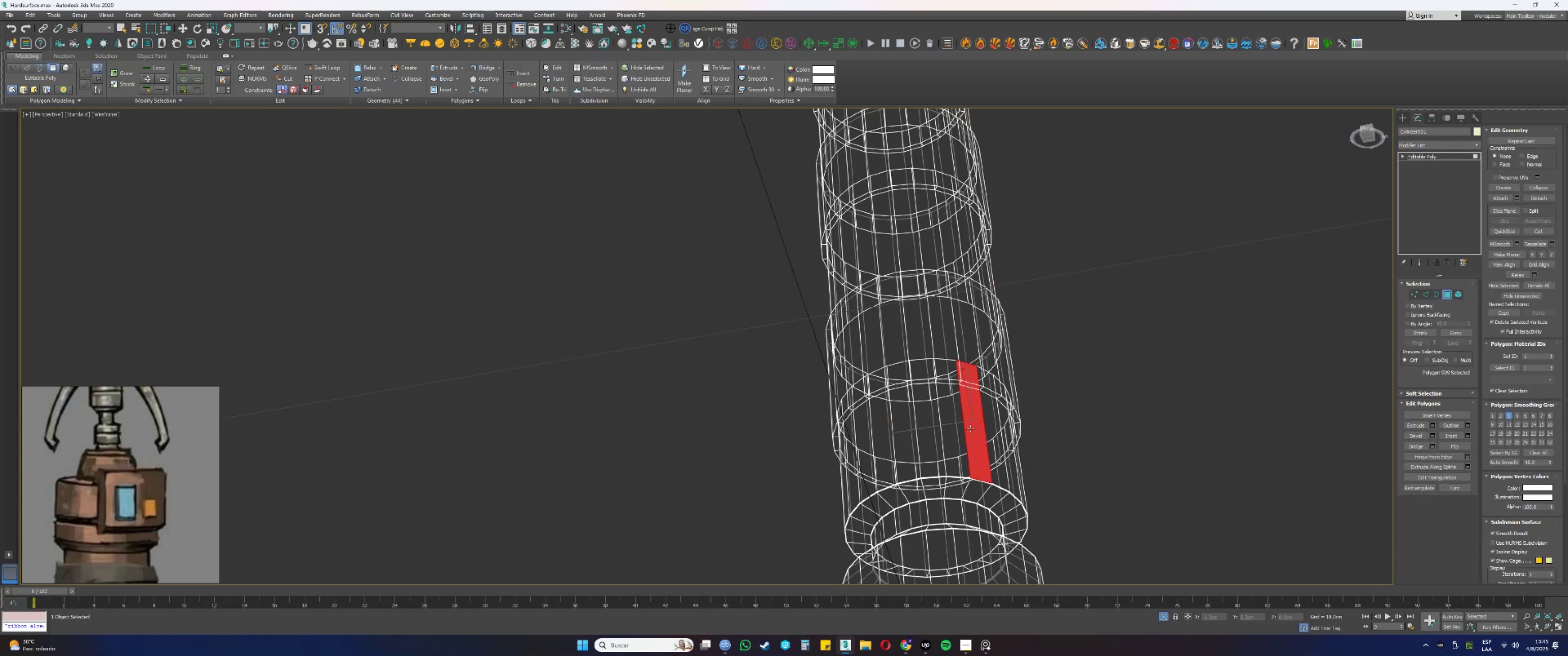 
scroll: coordinate [970, 428], scroll_direction: down, amount: 1.0
 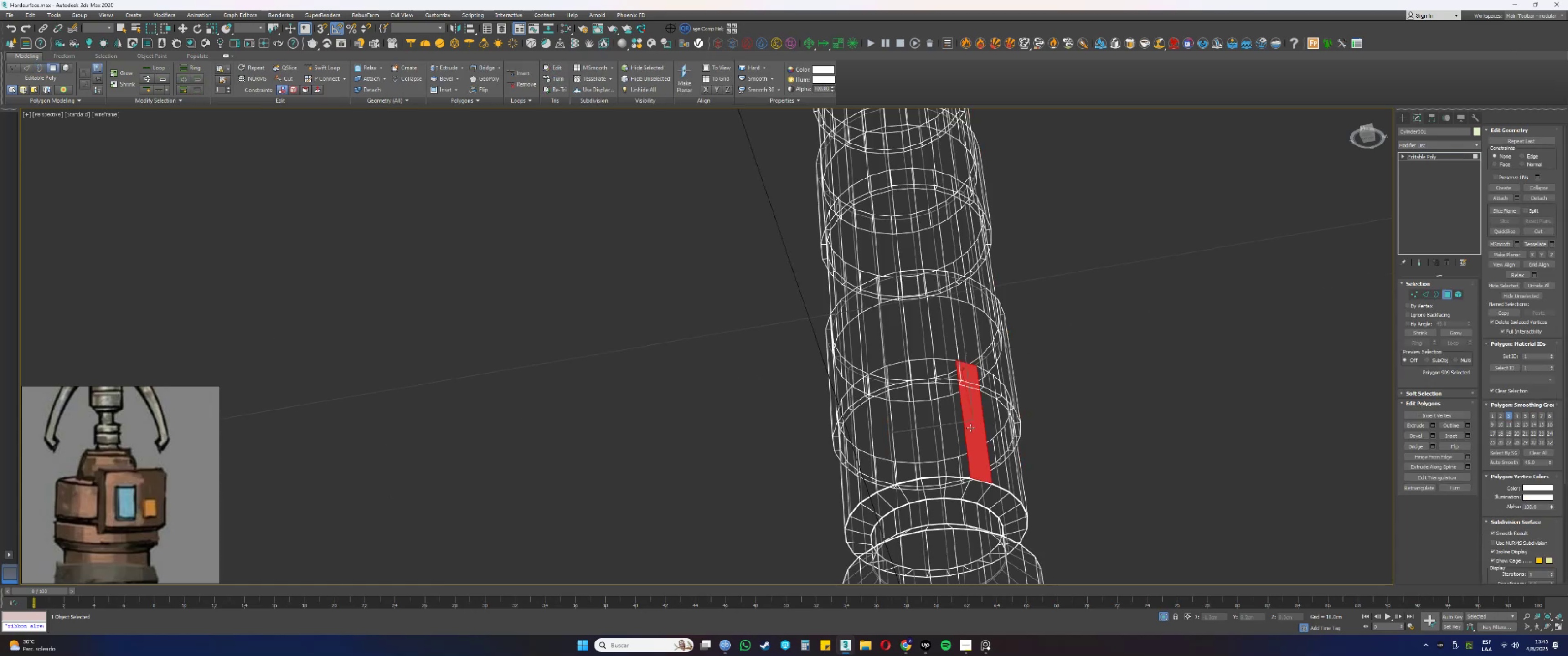 
hold_key(key=AltLeft, duration=0.54)
 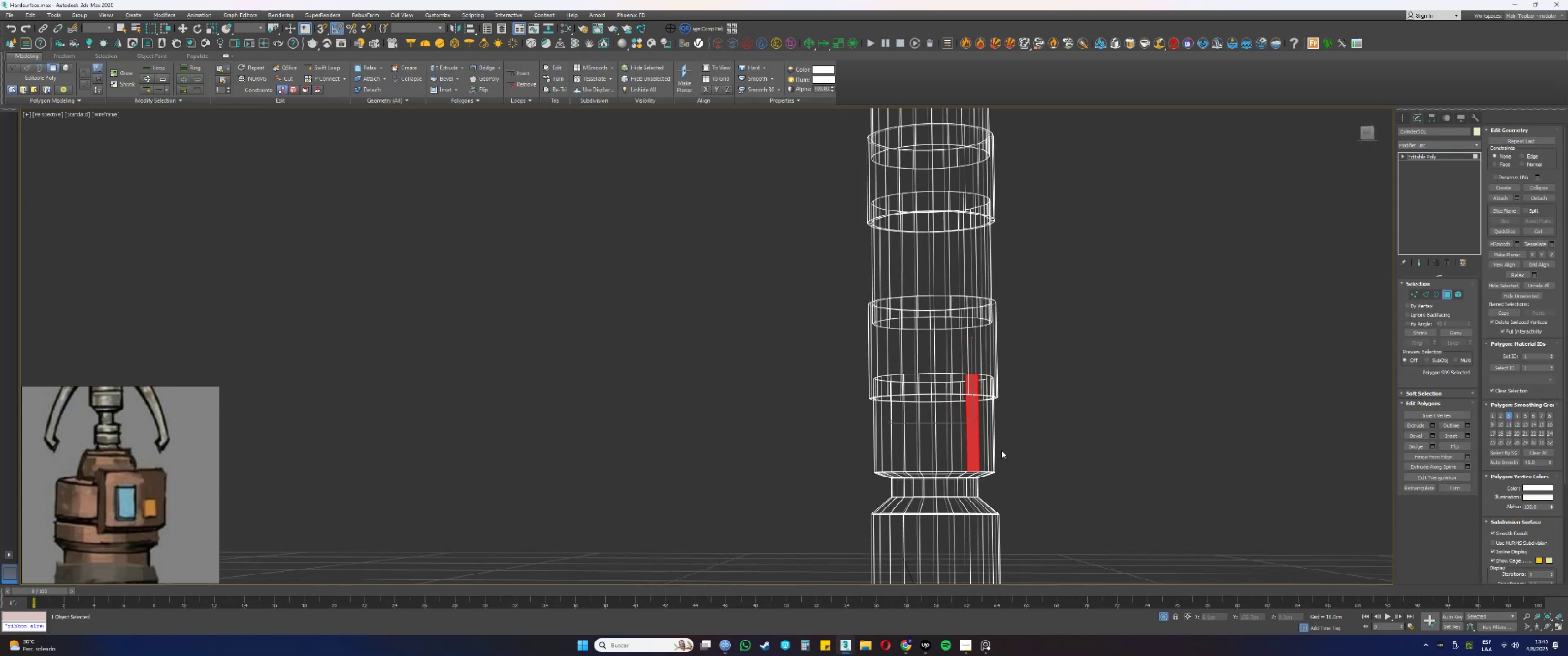 
left_click_drag(start_coordinate=[1073, 438], to_coordinate=[677, 427])
 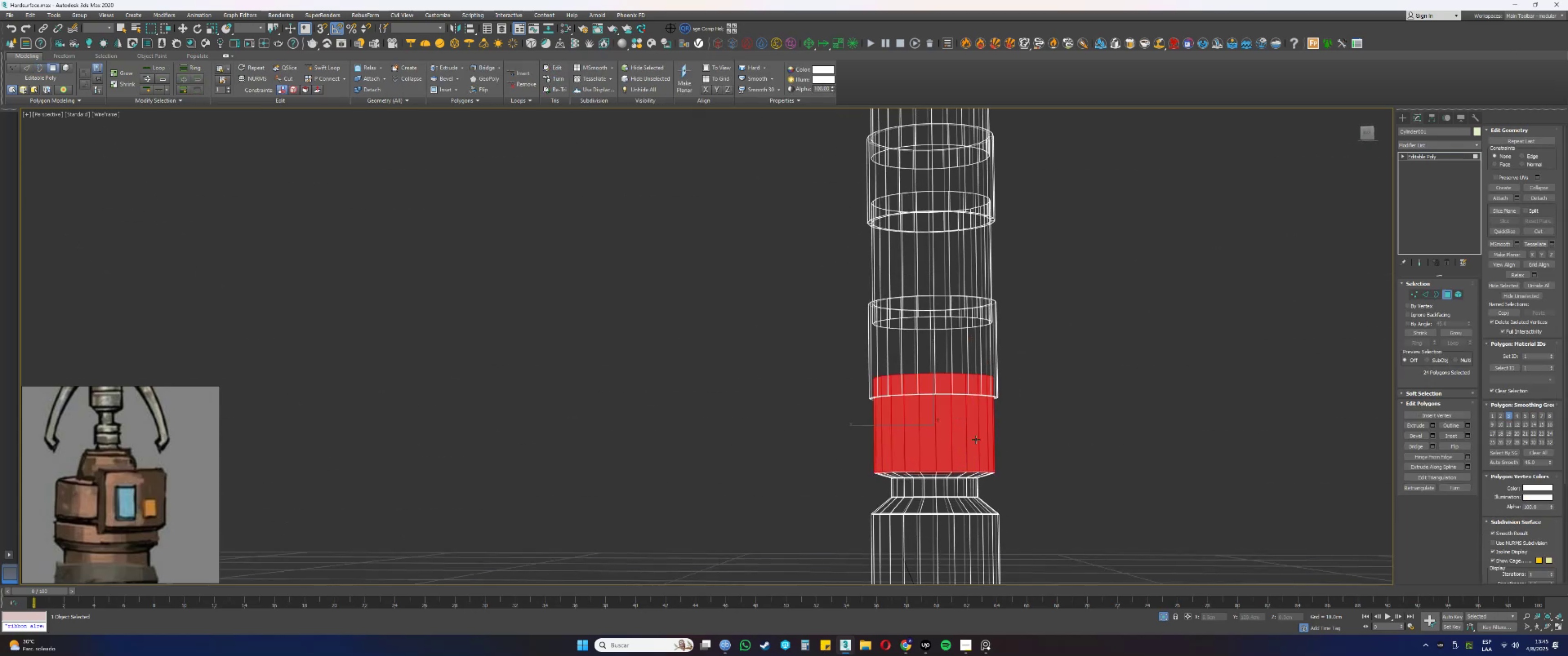 
scroll: coordinate [975, 436], scroll_direction: up, amount: 1.0
 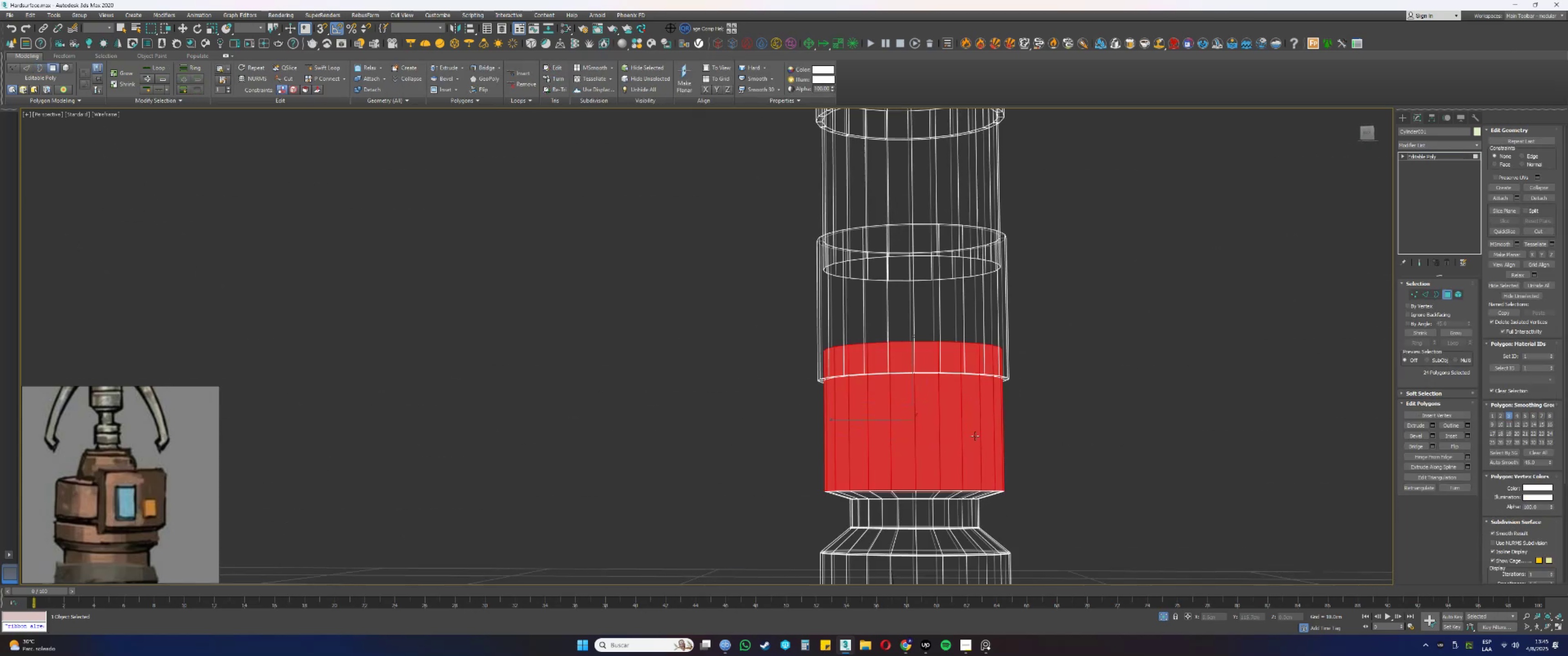 
hold_key(key=AltLeft, duration=1.05)
 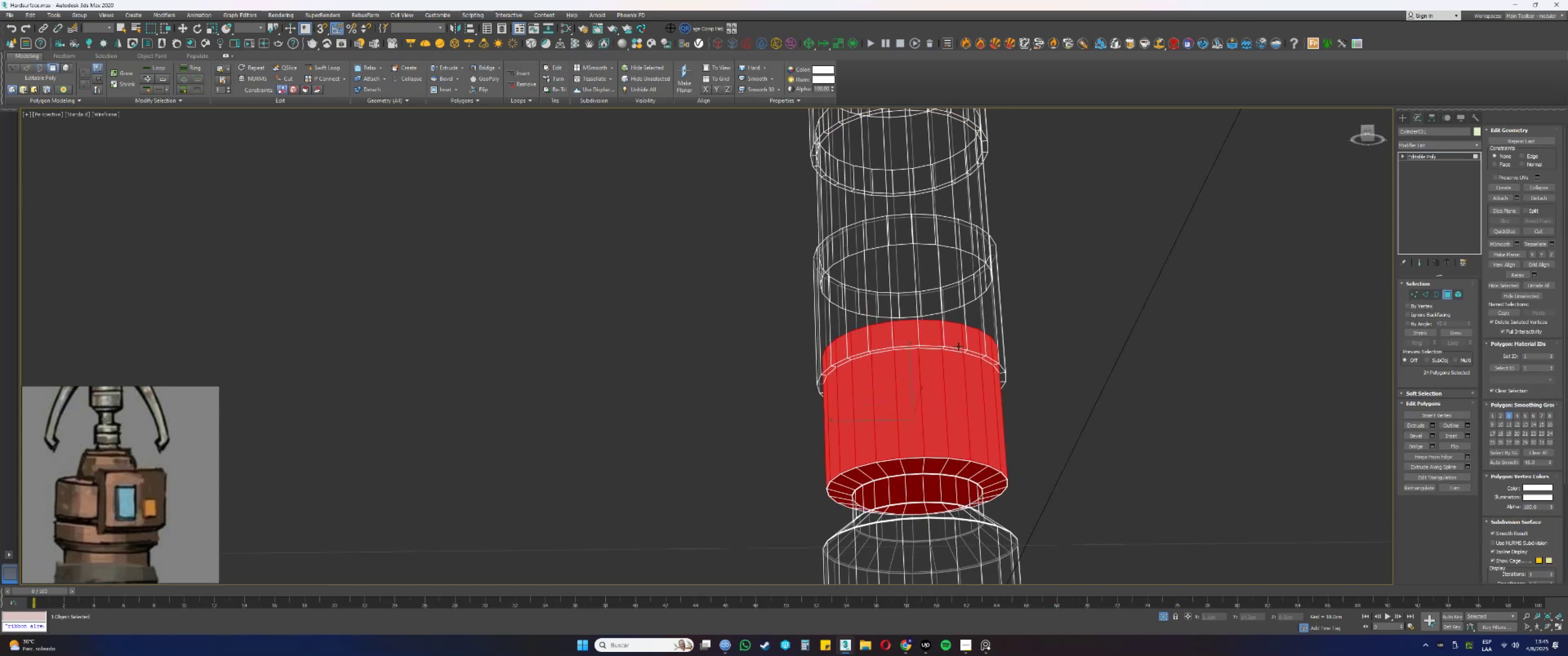 
key(Alt+AltLeft)
 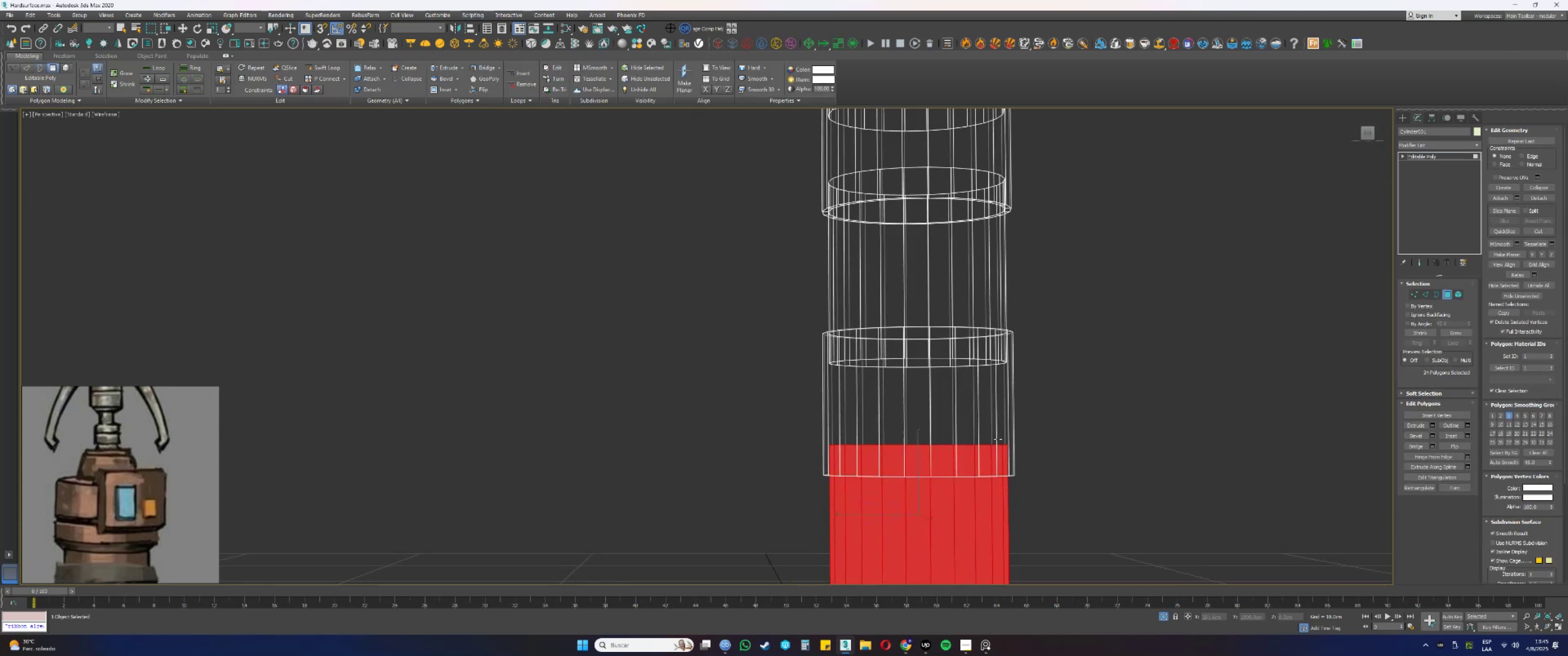 
left_click_drag(start_coordinate=[1151, 403], to_coordinate=[614, 394])
 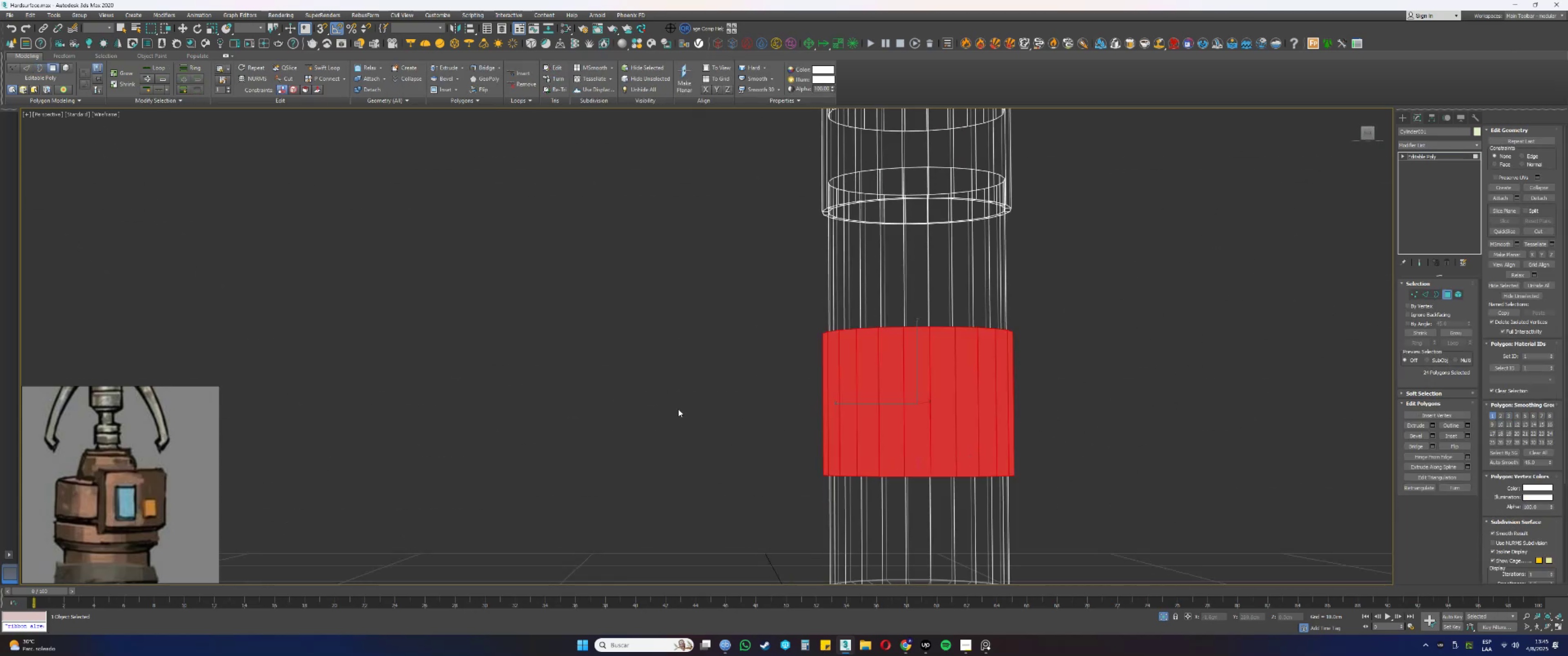 
key(Alt+AltLeft)
 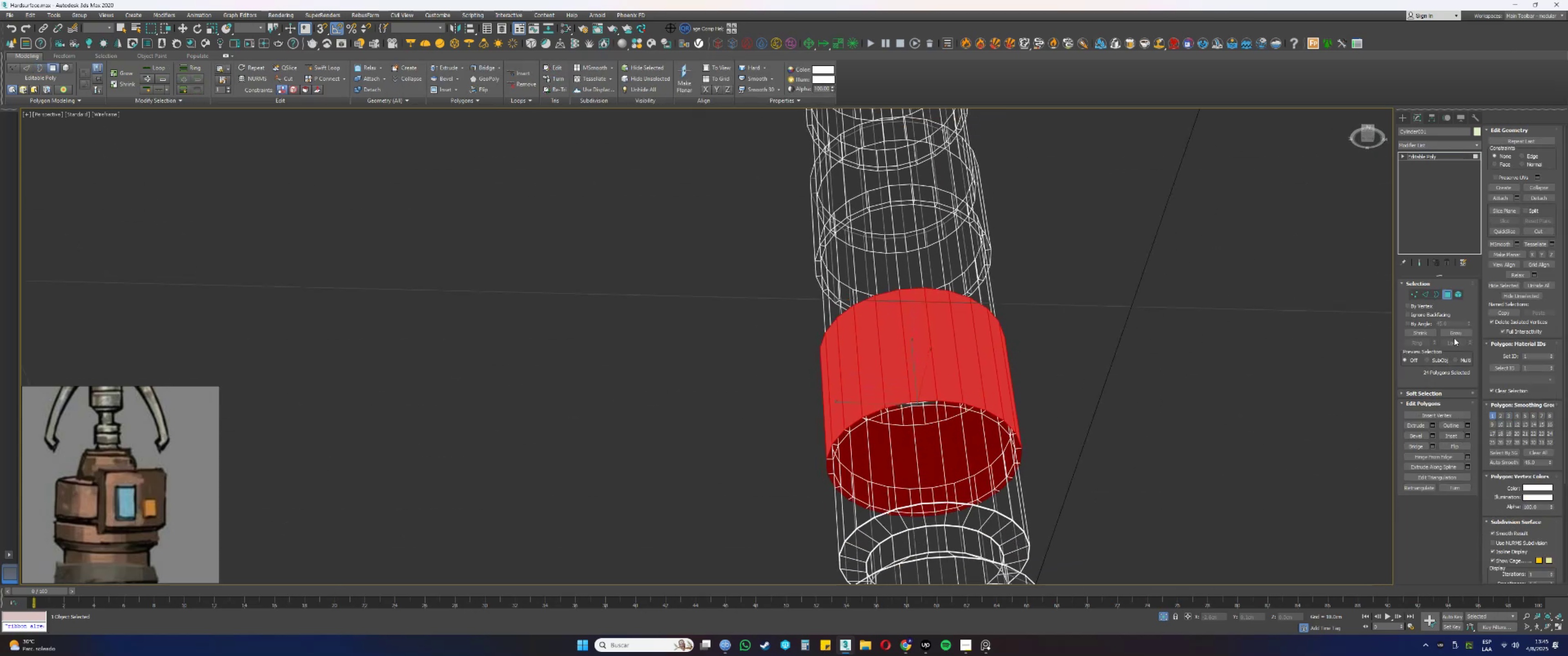 
double_click([1452, 334])
 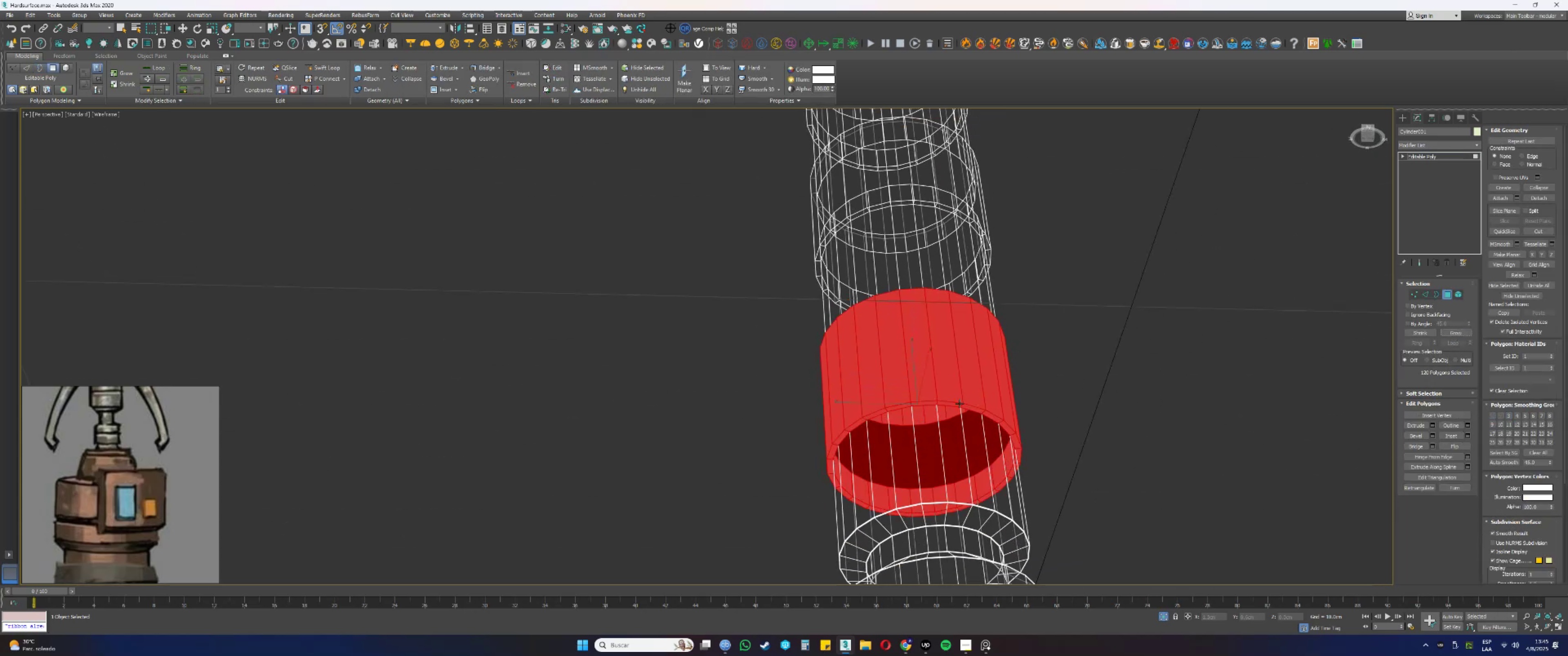 
key(Alt+AltLeft)
 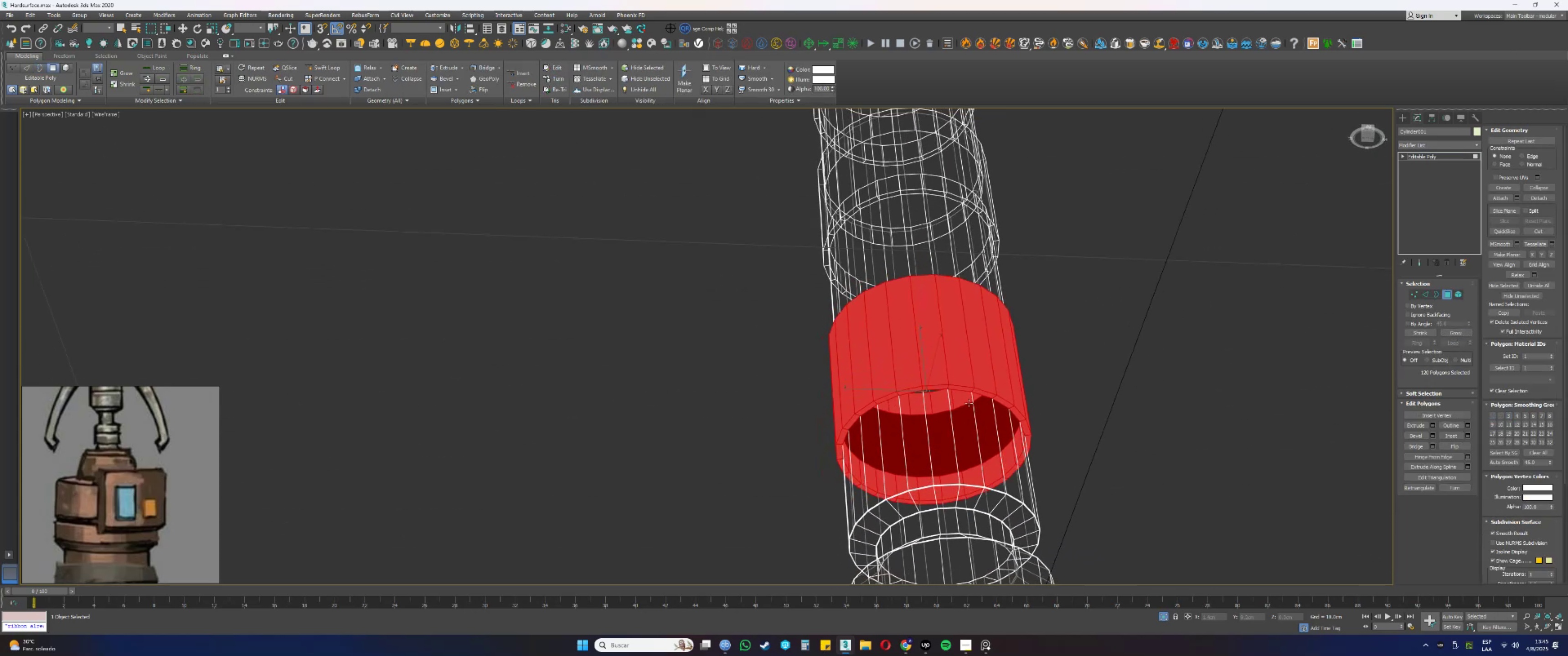 
key(W)
 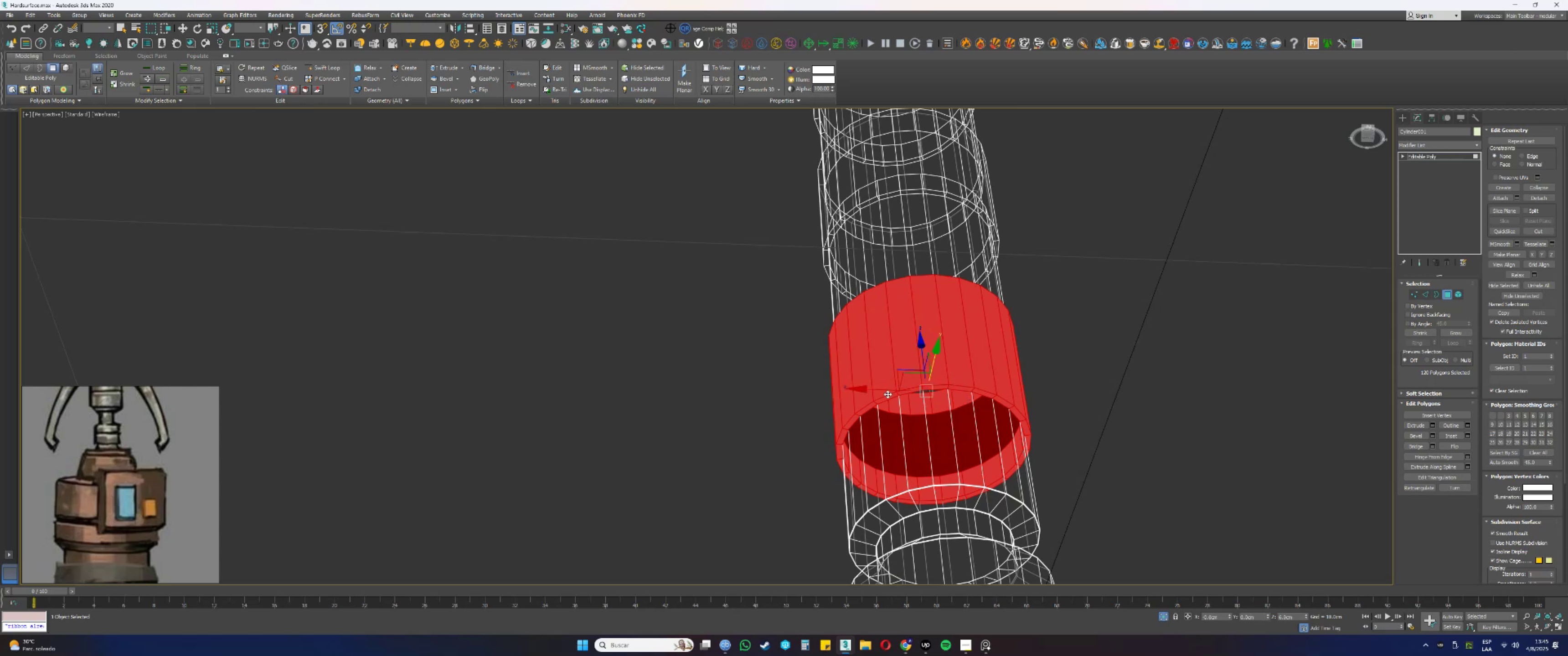 
left_click_drag(start_coordinate=[874, 390], to_coordinate=[1054, 394])
 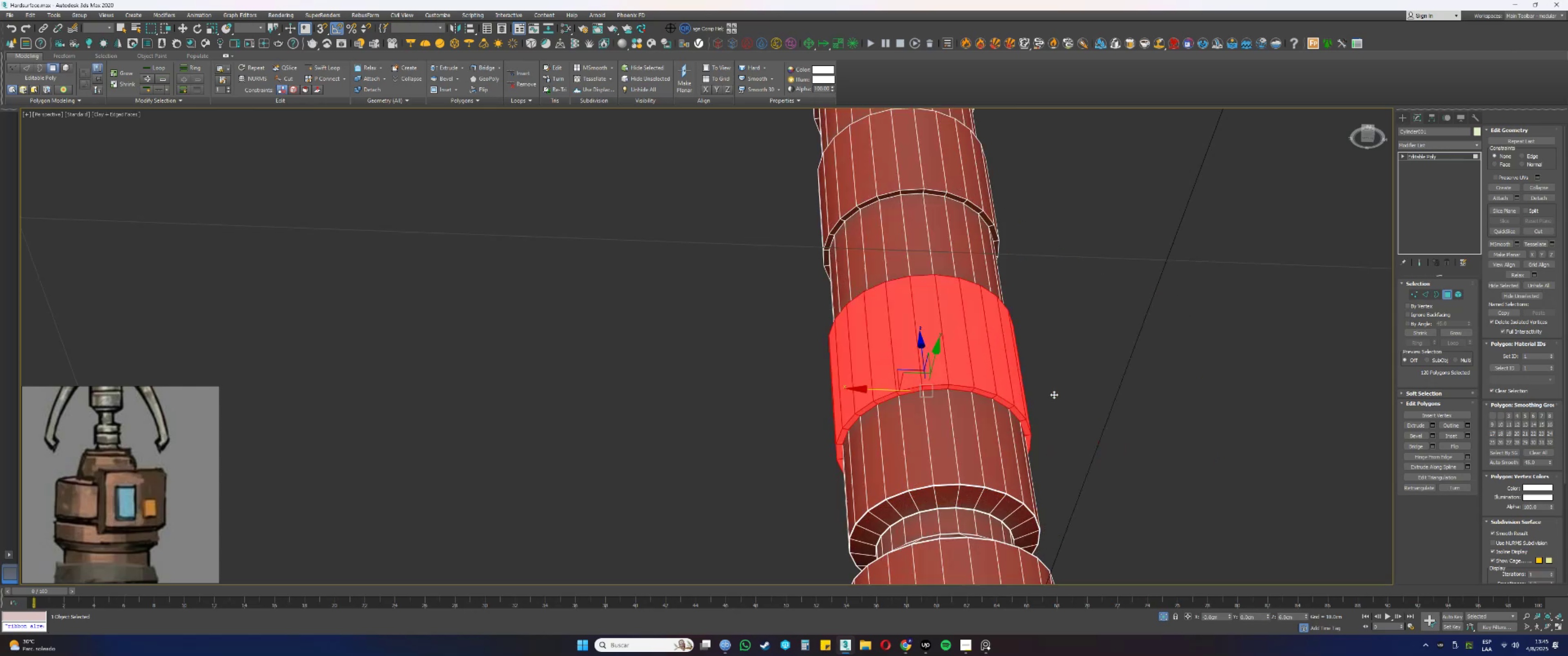 
hold_key(key=F3, duration=6.05)
 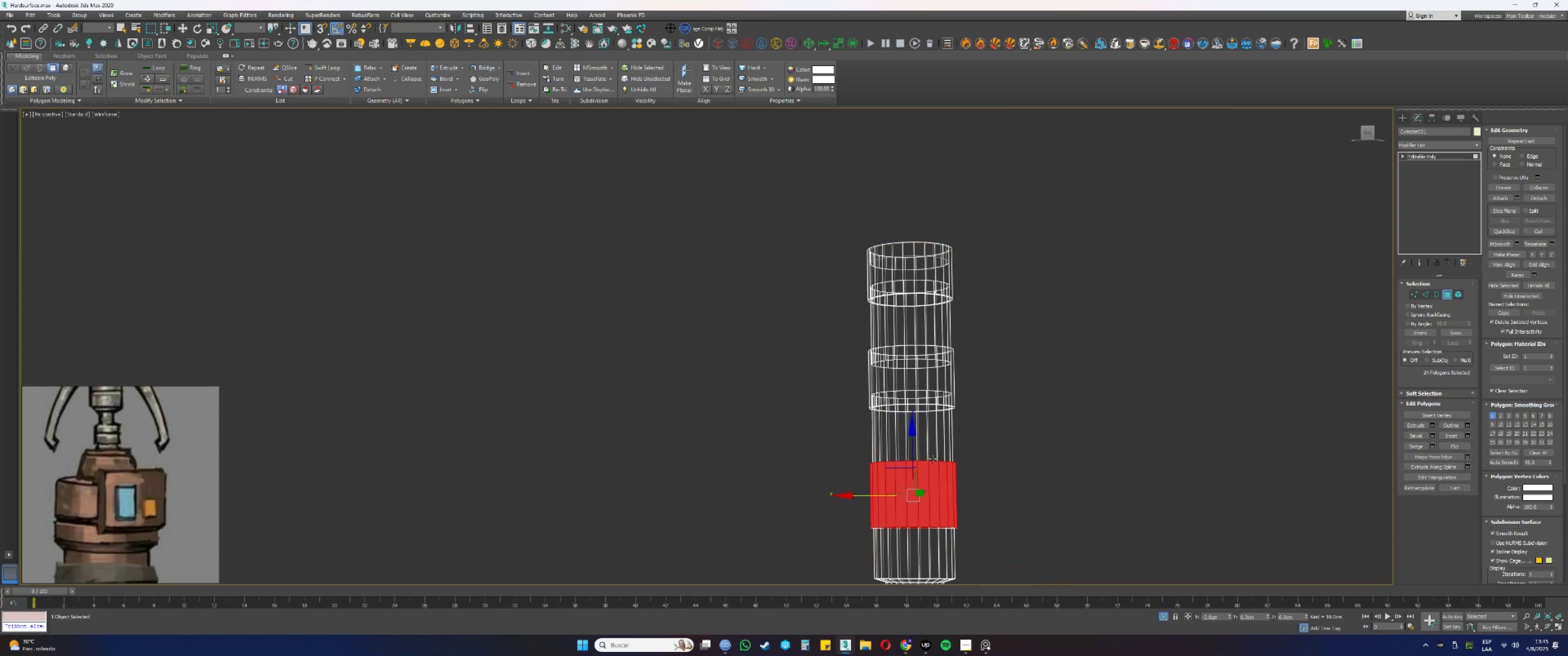 
key(Control+ControlLeft)
 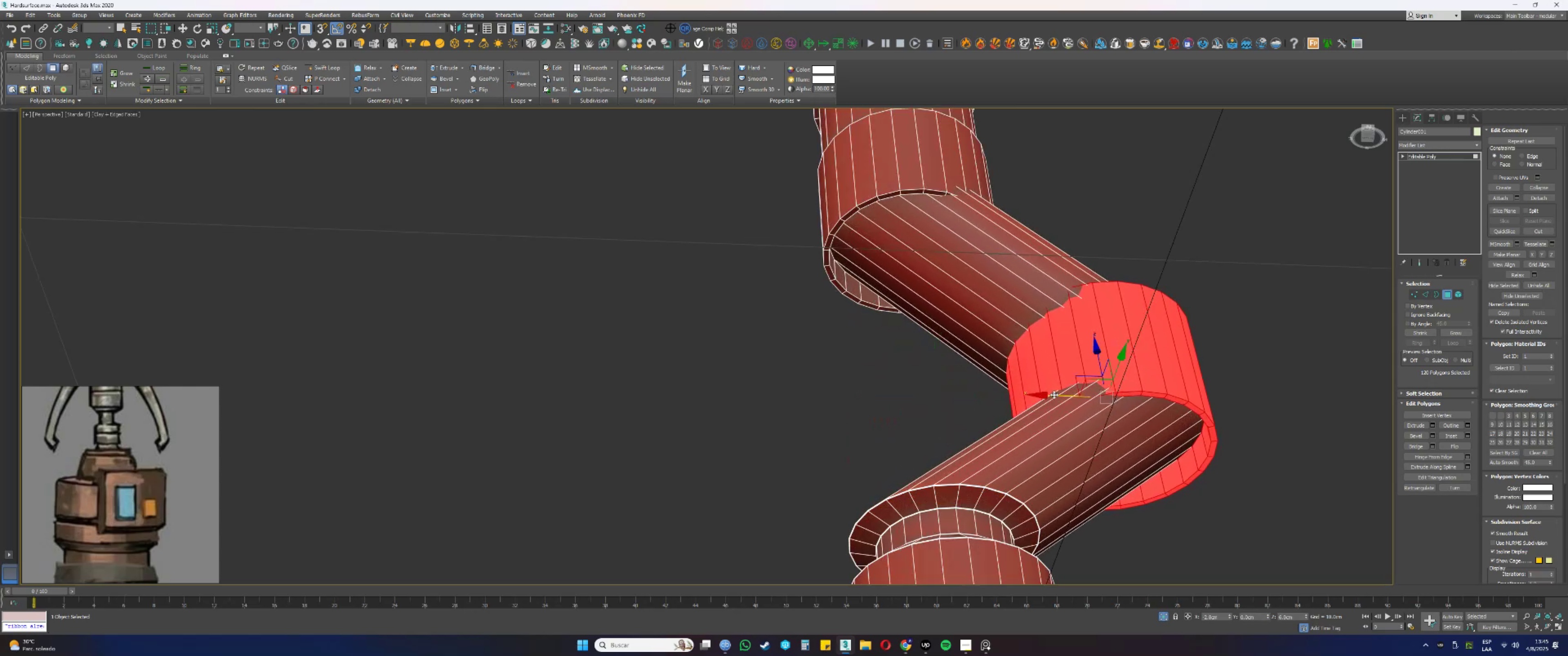 
key(Control+Z)
 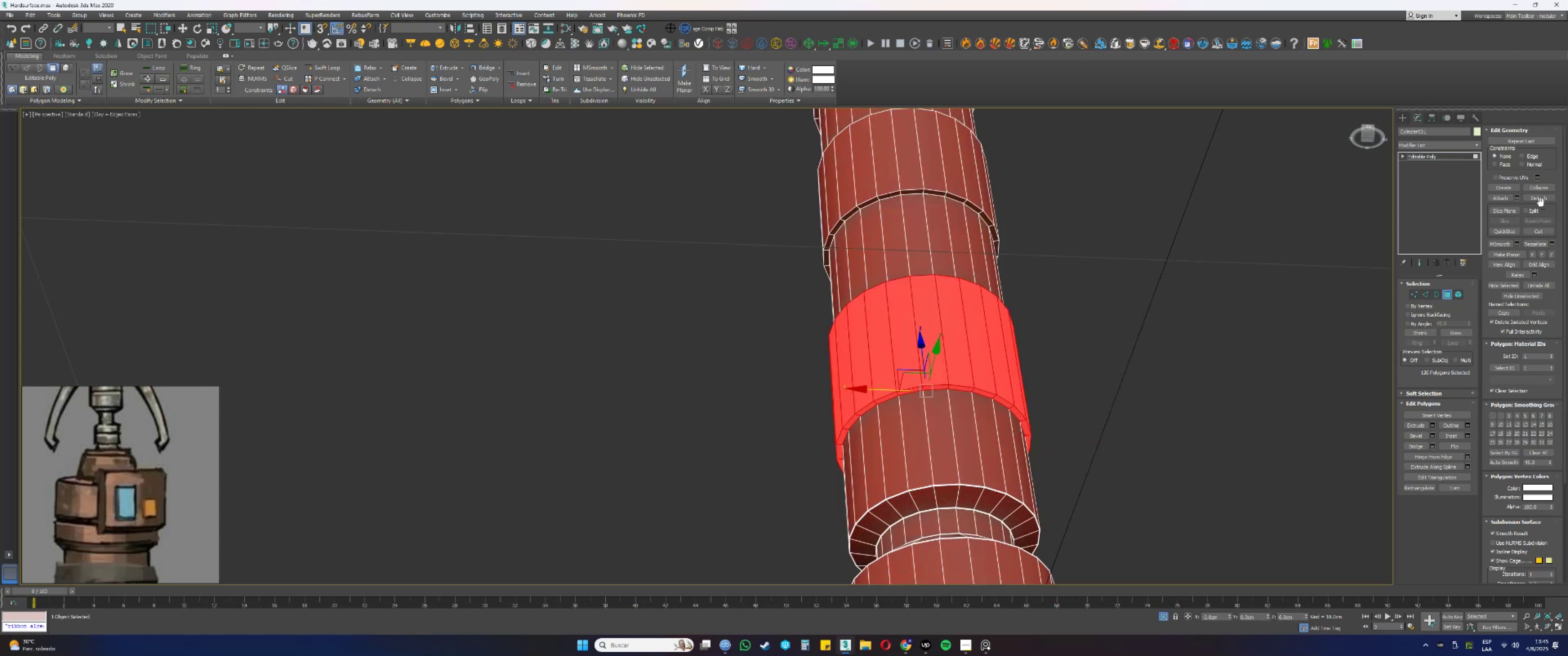 
key(Alt+AltLeft)
 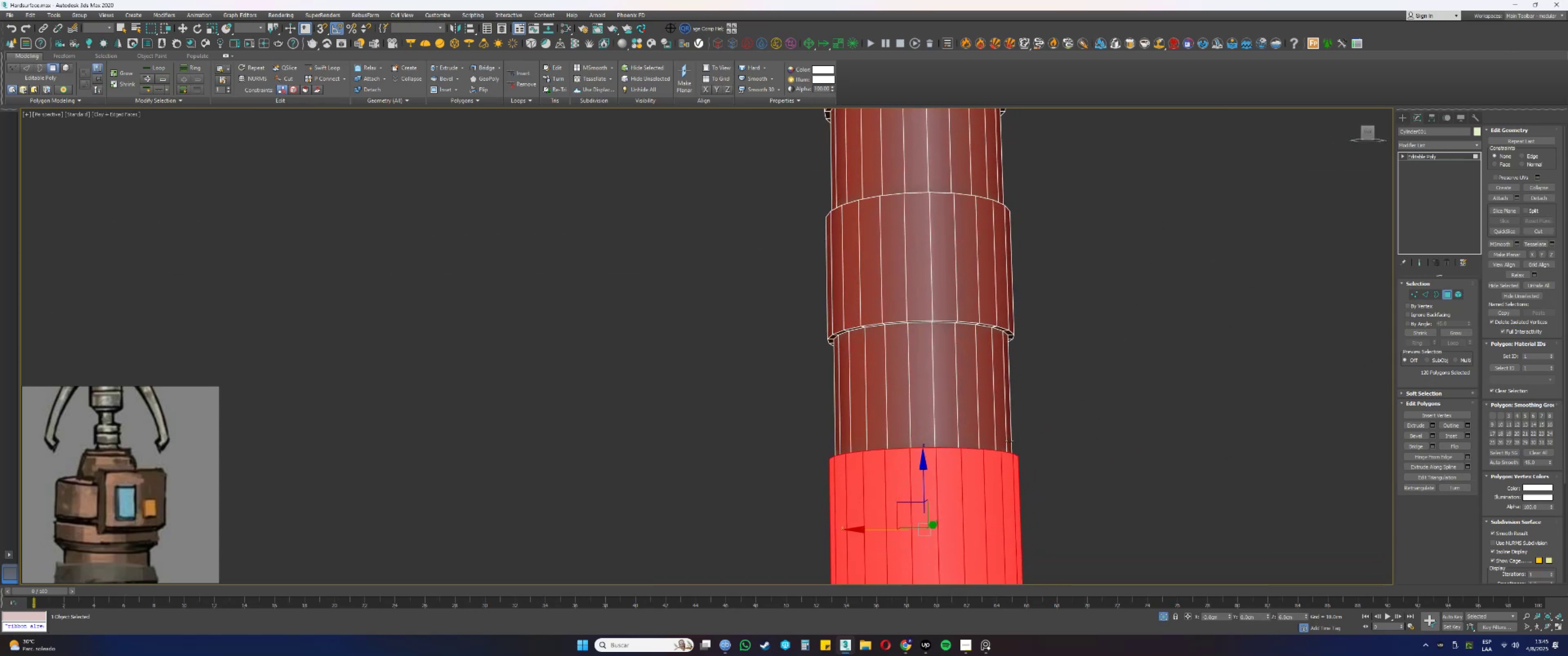 
left_click_drag(start_coordinate=[1090, 525], to_coordinate=[648, 518])
 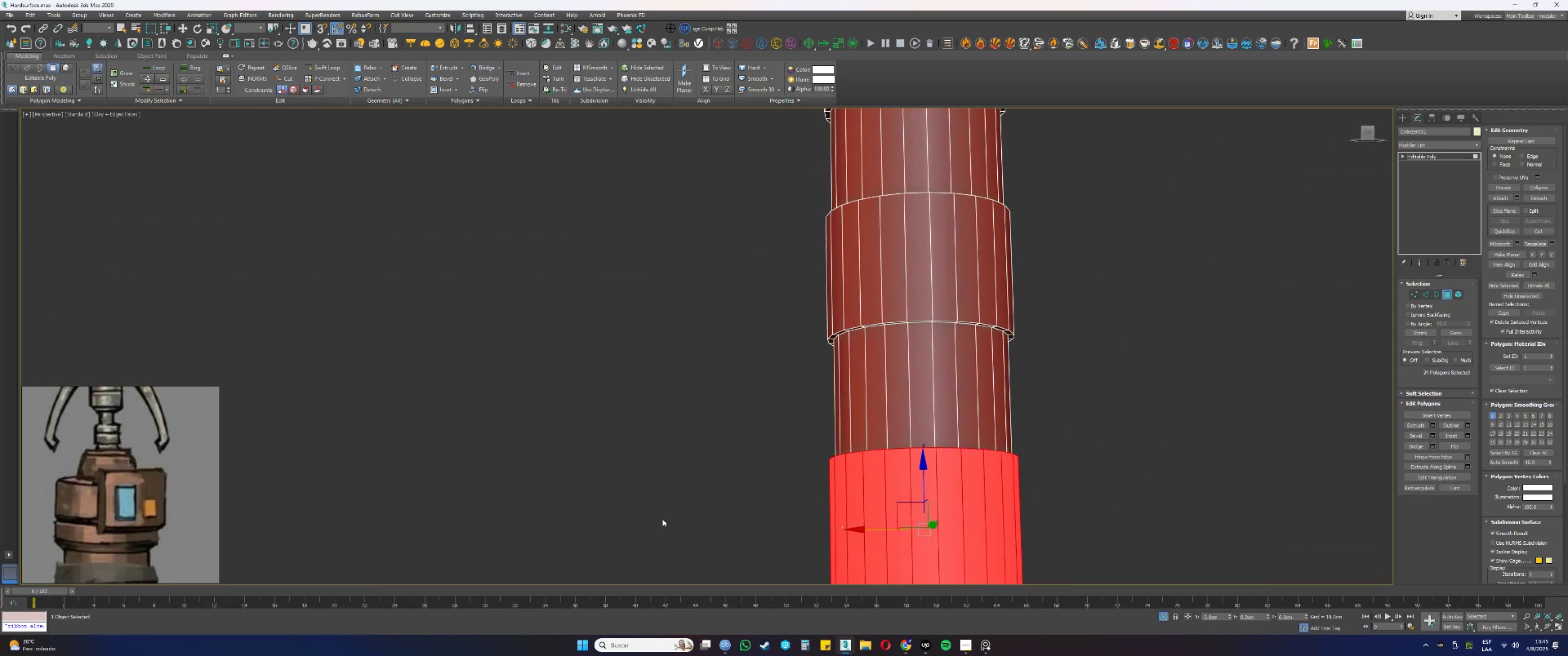 
scroll: coordinate [904, 467], scroll_direction: down, amount: 2.0
 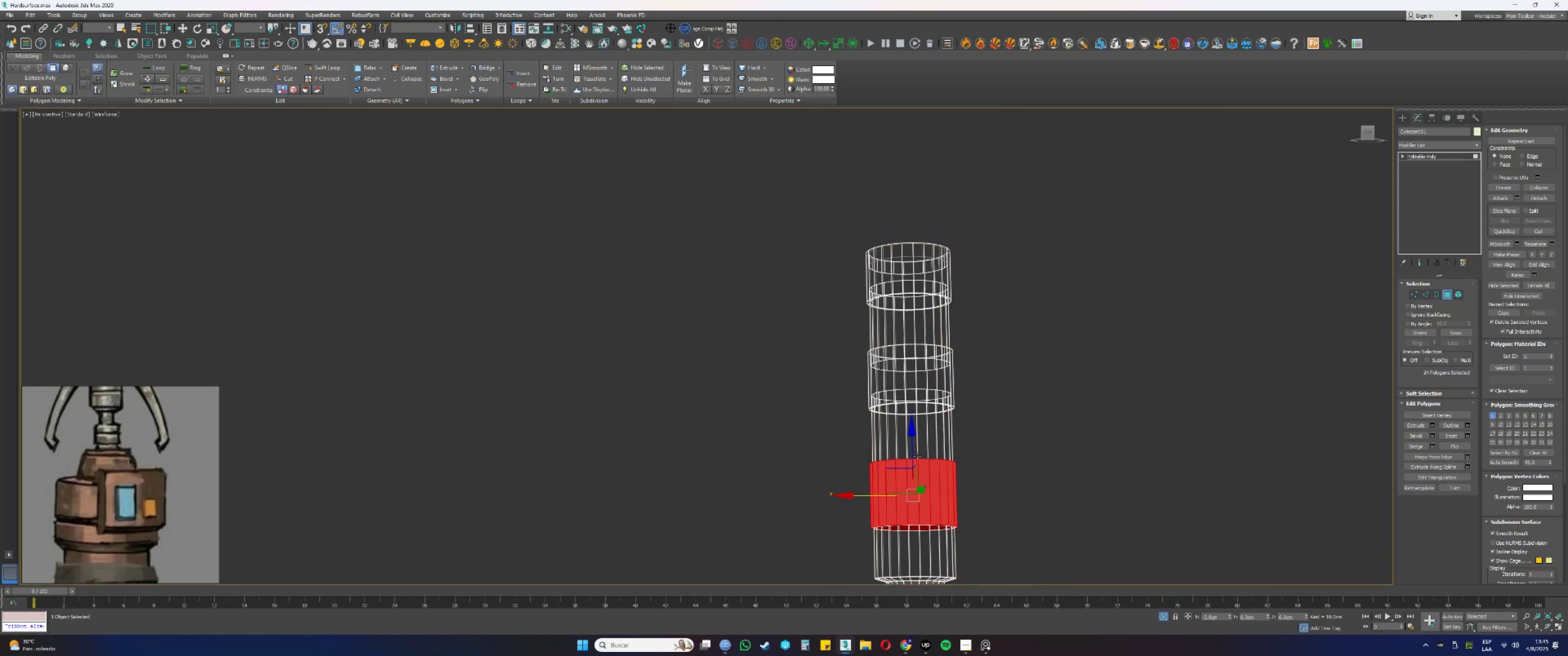 
key(Alt+AltLeft)
 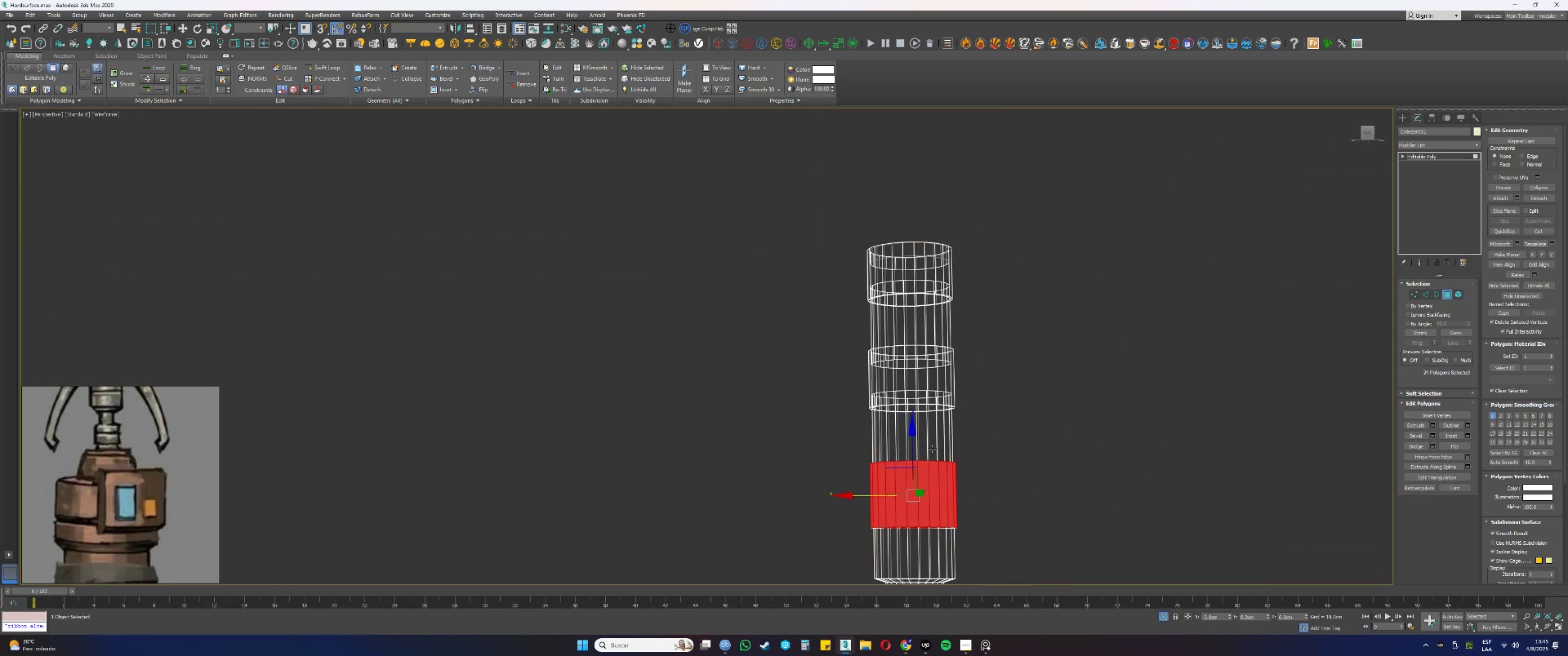 
hold_key(key=ControlLeft, duration=1.31)
left_click_drag(start_coordinate=[992, 371], to_coordinate=[827, 375])
 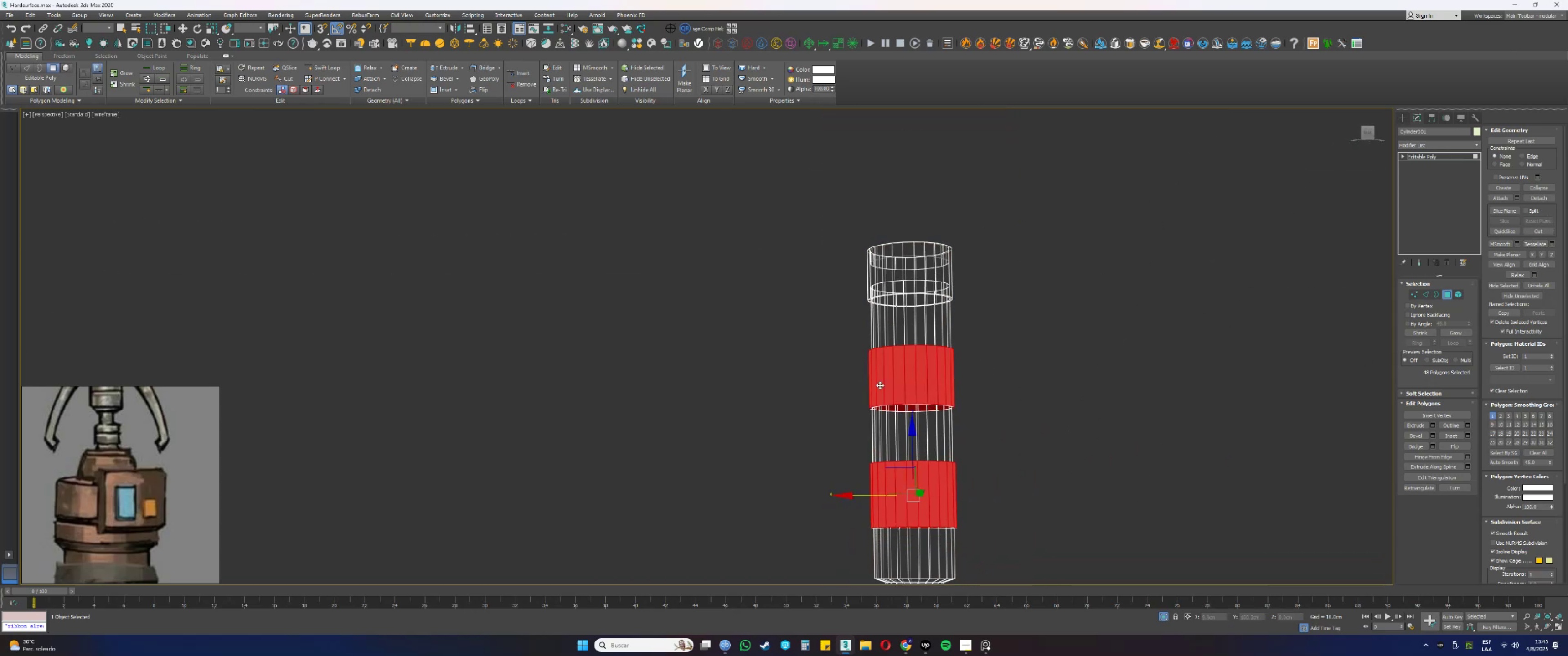 
key(Control+ControlLeft)
 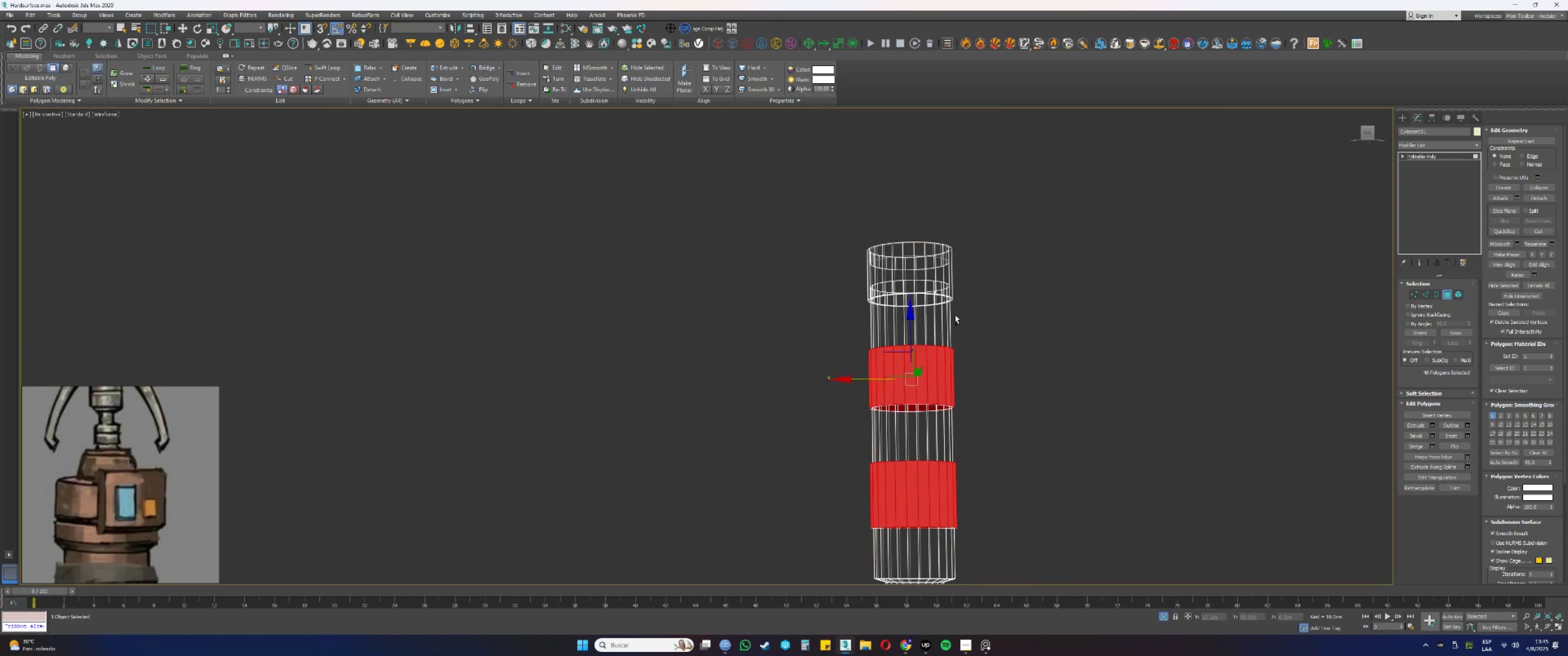 
hold_key(key=AltLeft, duration=0.3)
 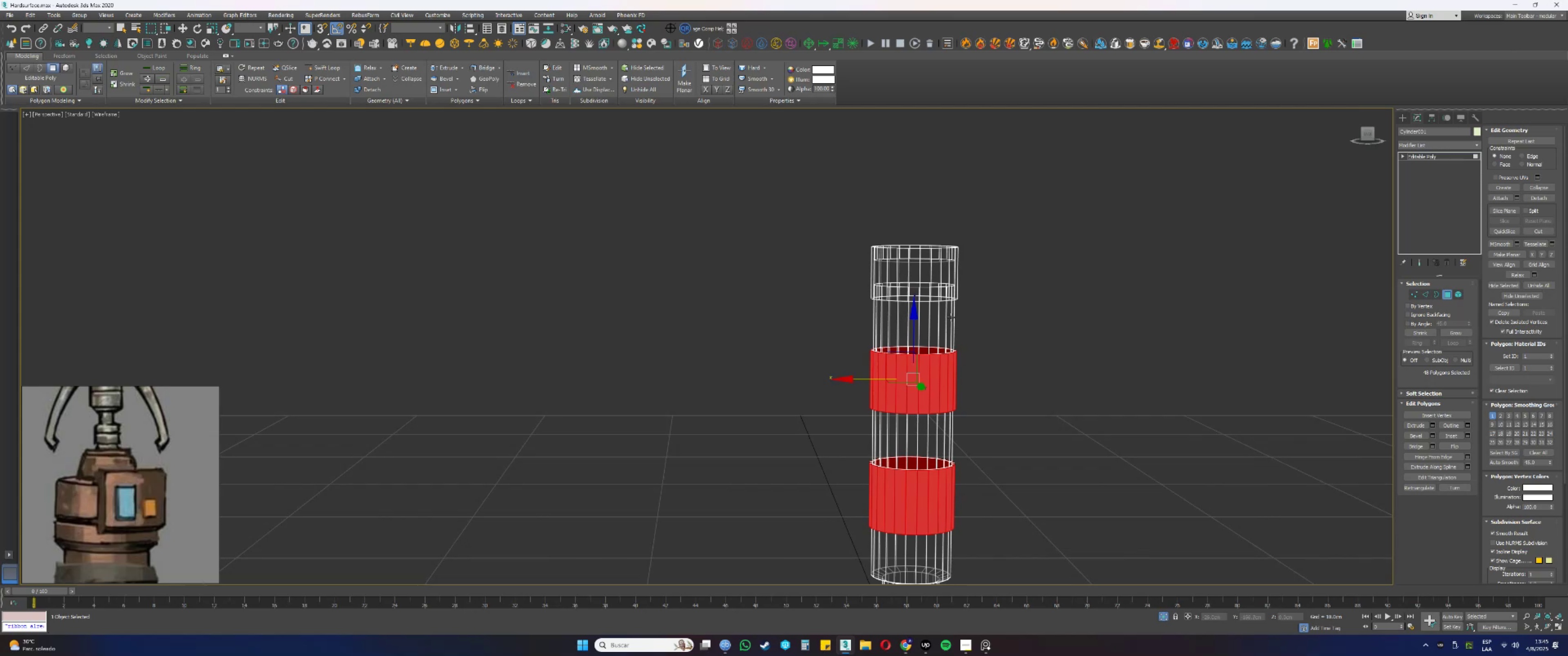 
hold_key(key=ControlLeft, duration=0.7)
left_click_drag(start_coordinate=[984, 269], to_coordinate=[808, 268])
 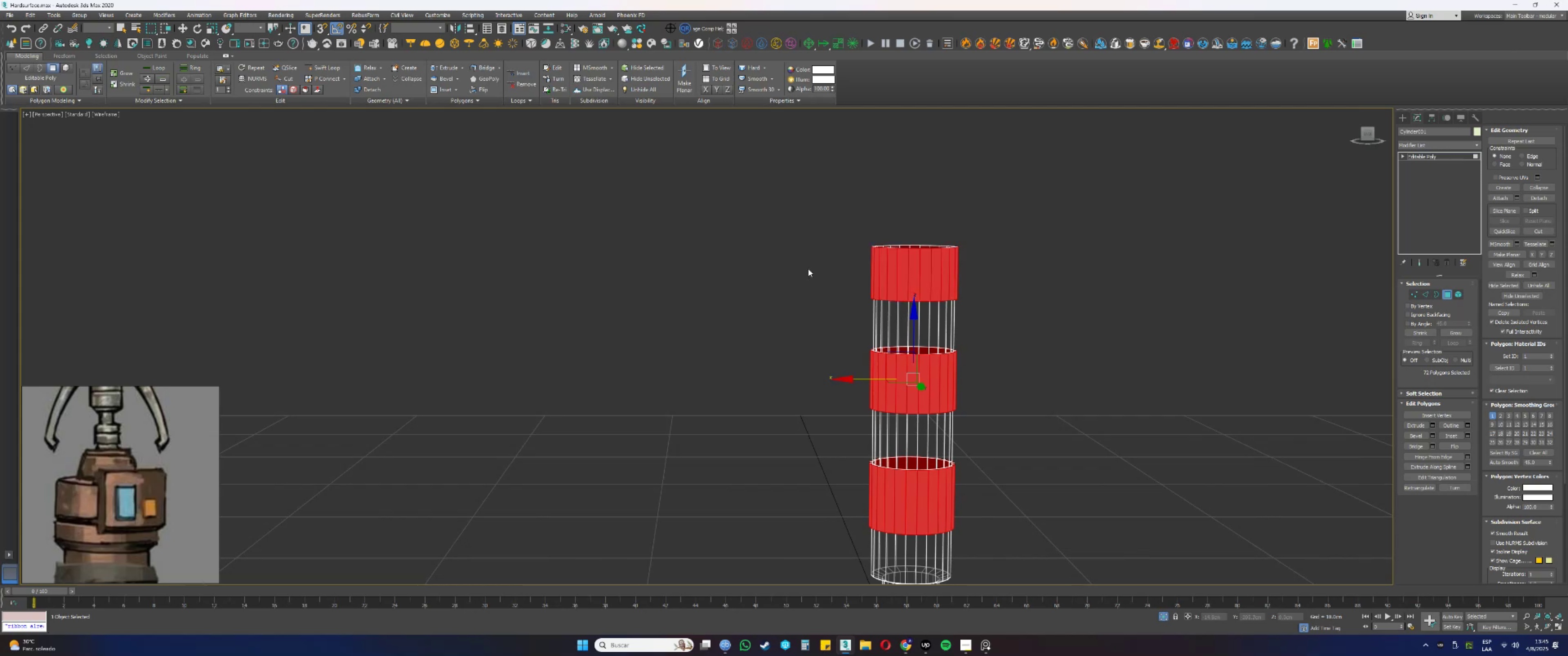 
hold_key(key=AltLeft, duration=0.41)
 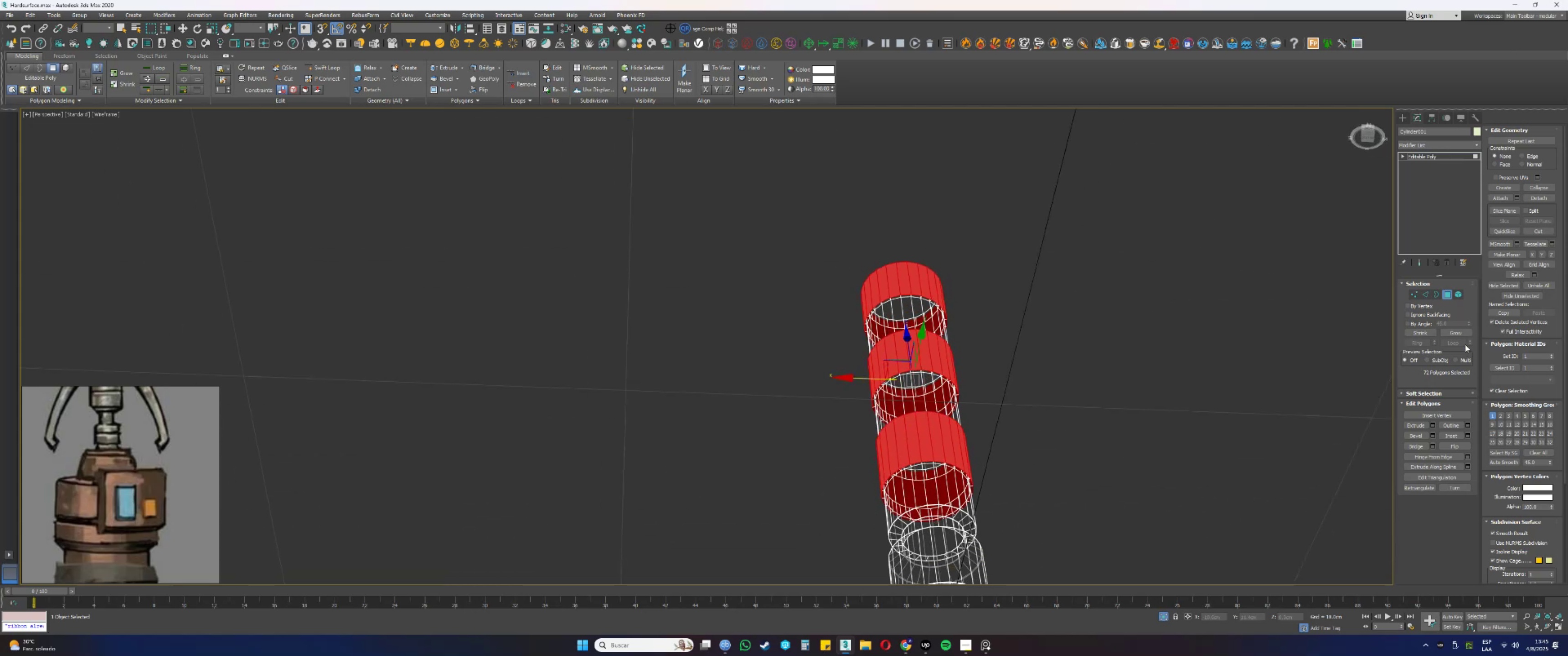 
left_click([1453, 332])
 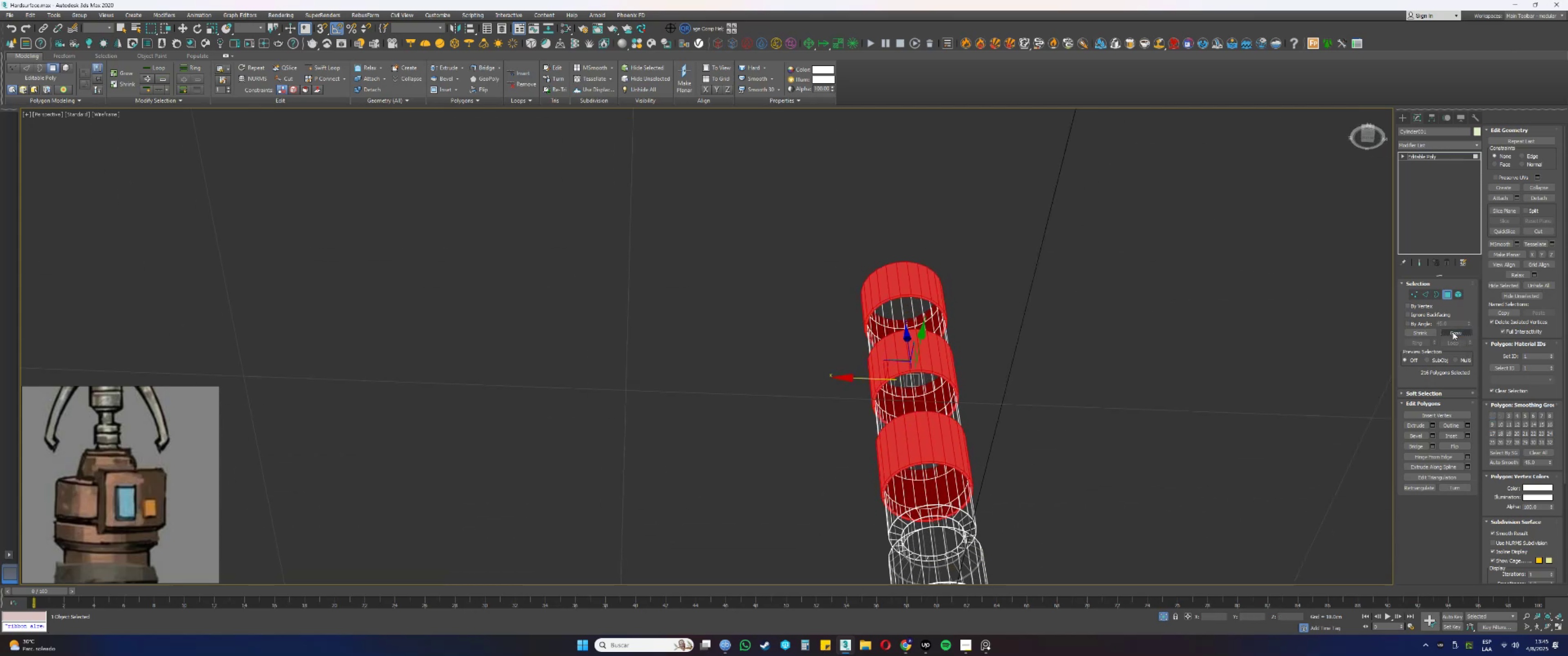 
left_click([1453, 332])
 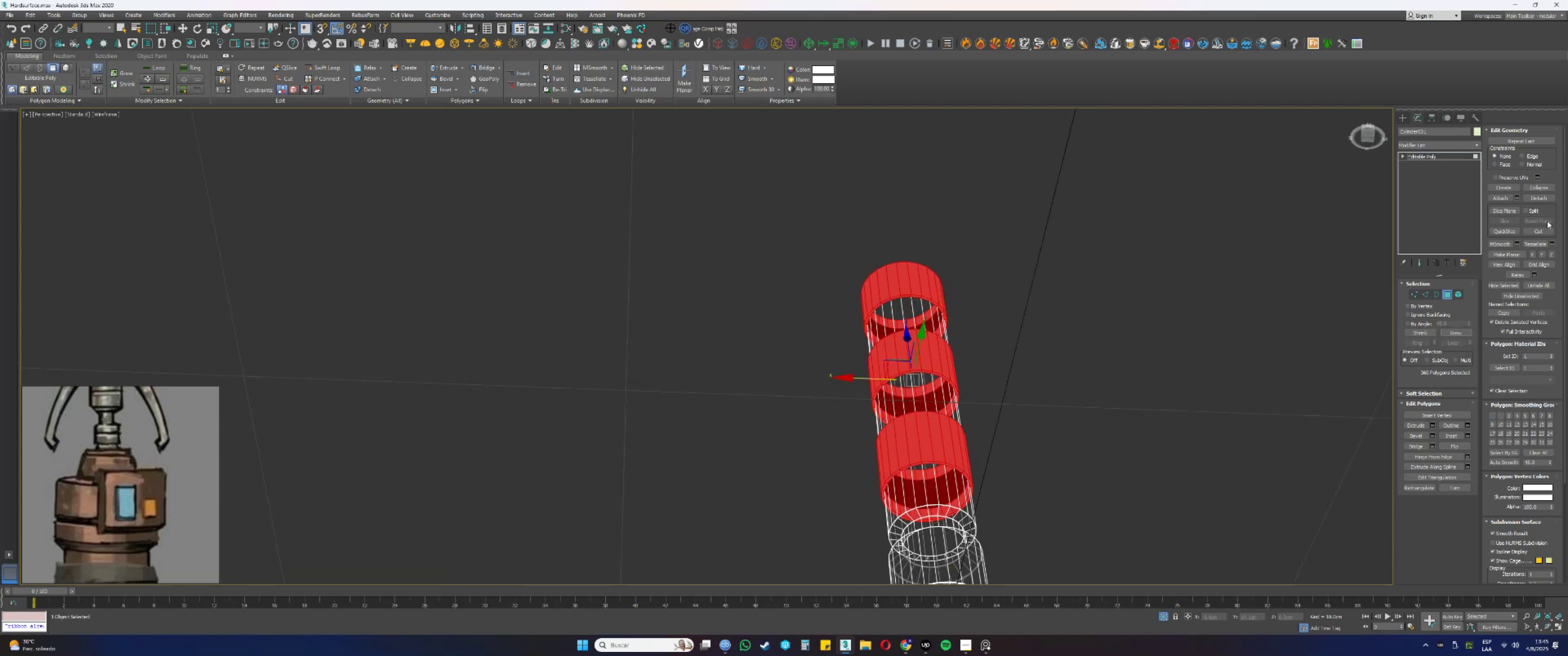 
left_click([1541, 200])
 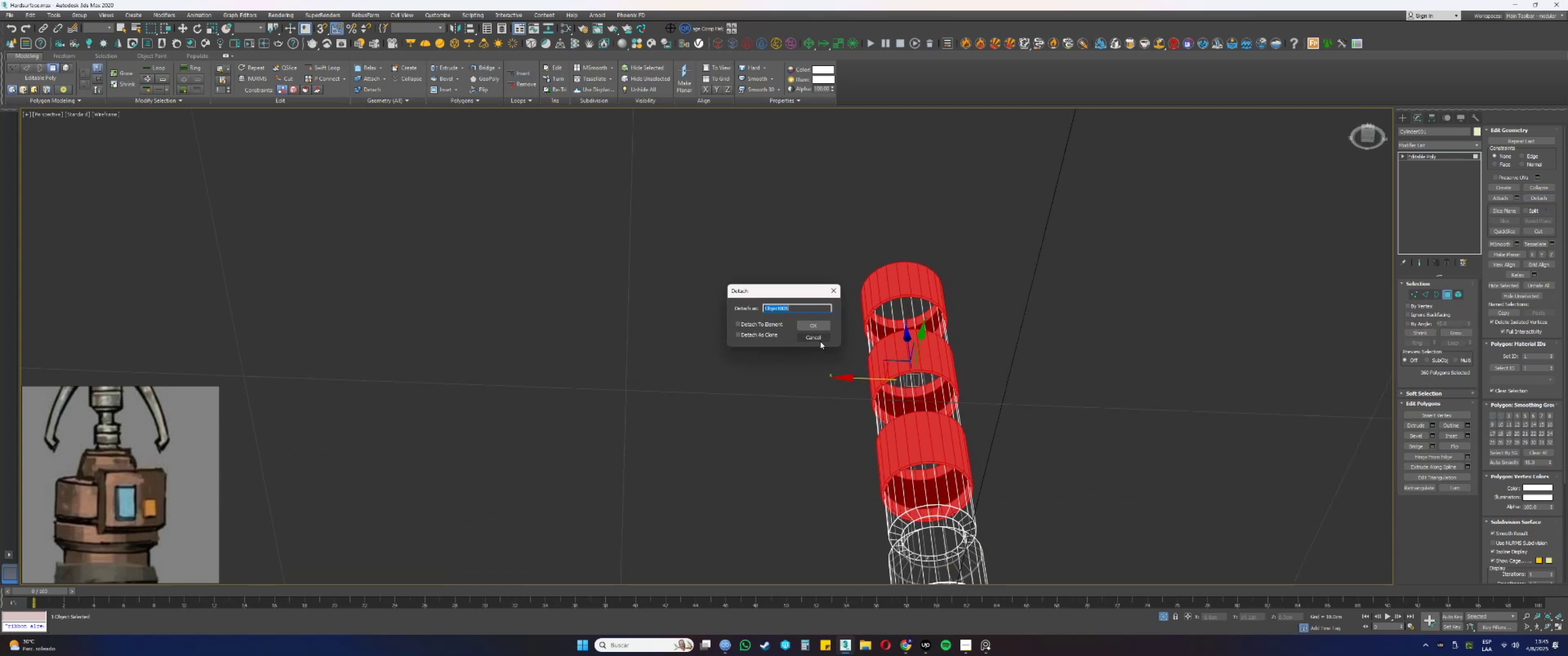 
left_click([818, 327])
 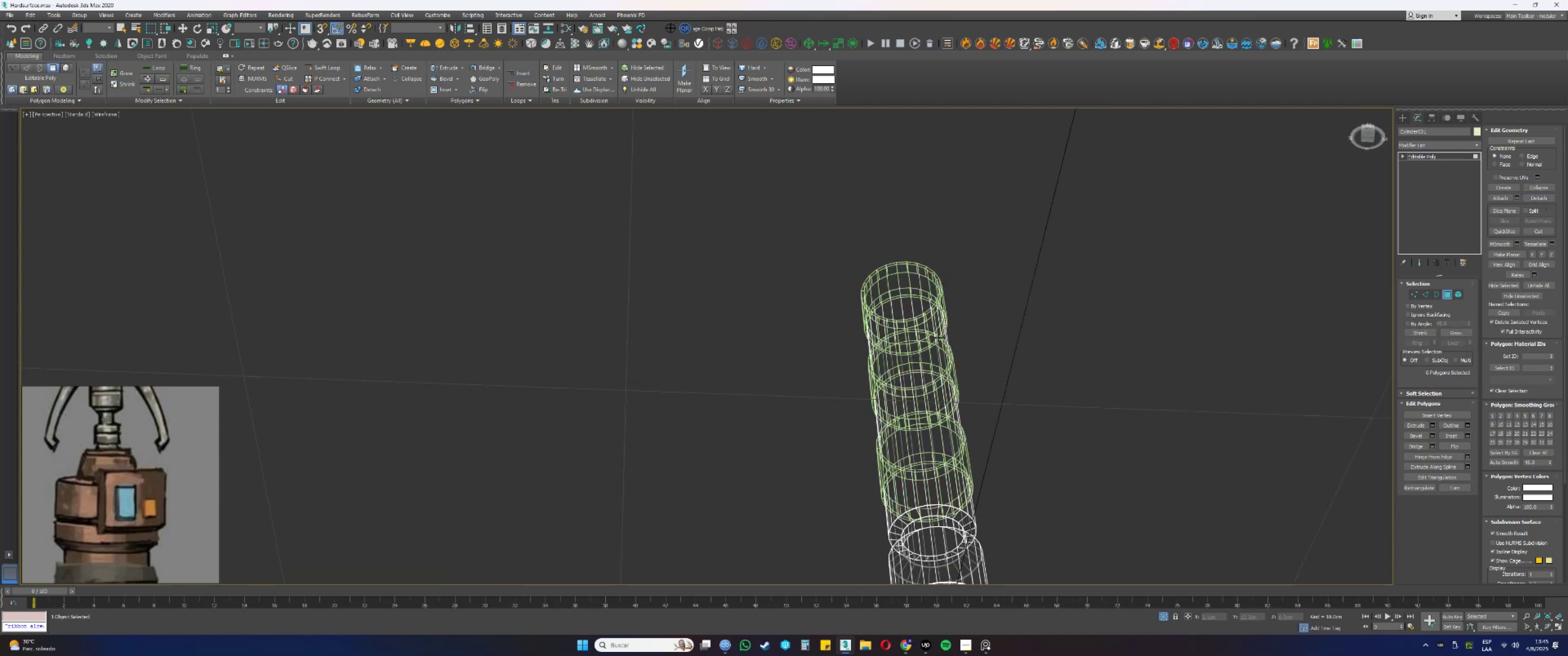 
key(4)
 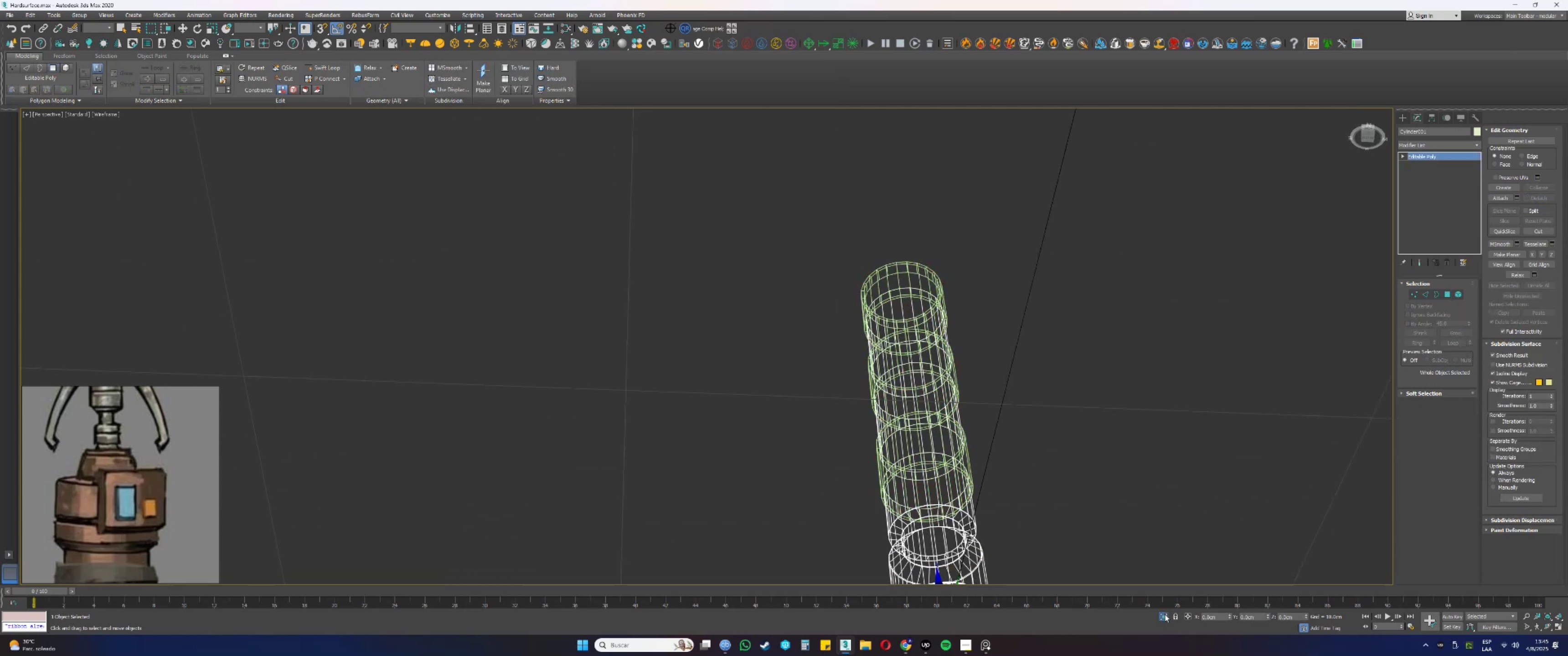 
double_click([1164, 616])
 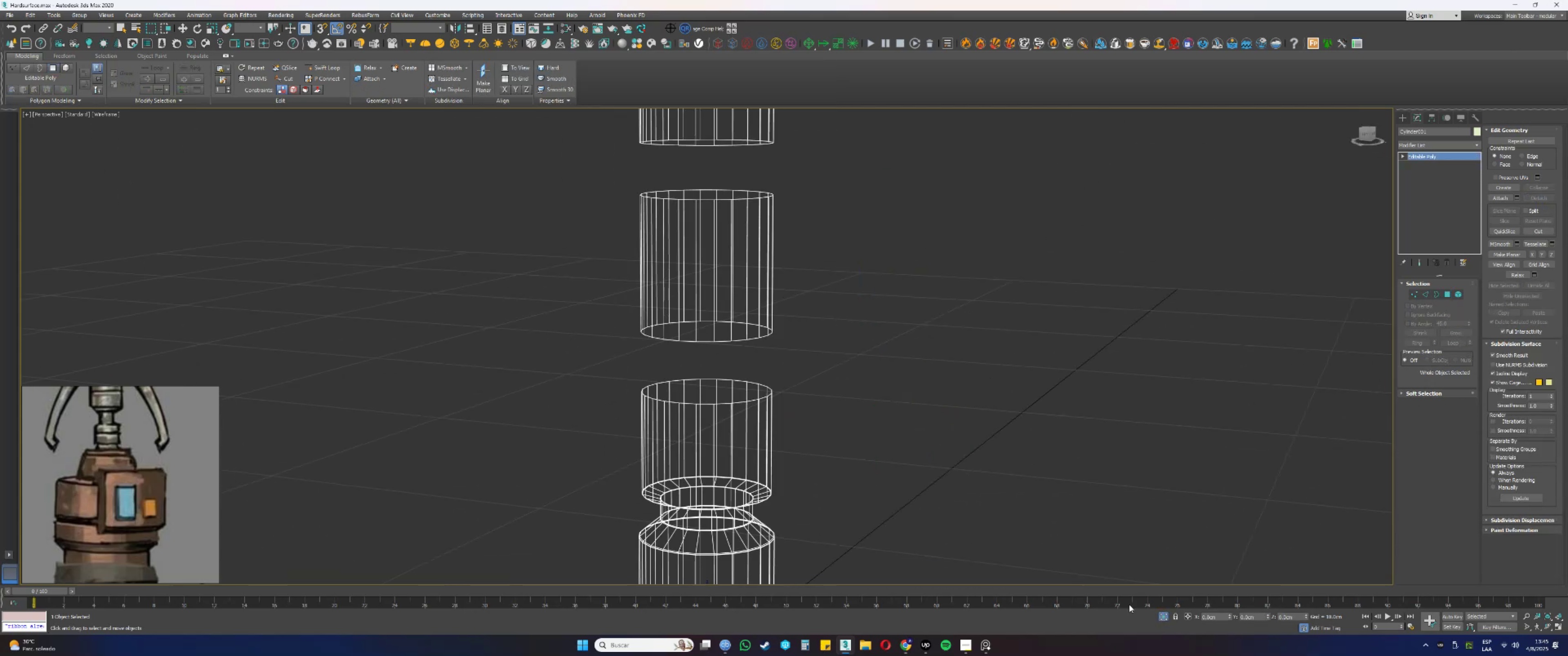 
key(Alt+AltLeft)
 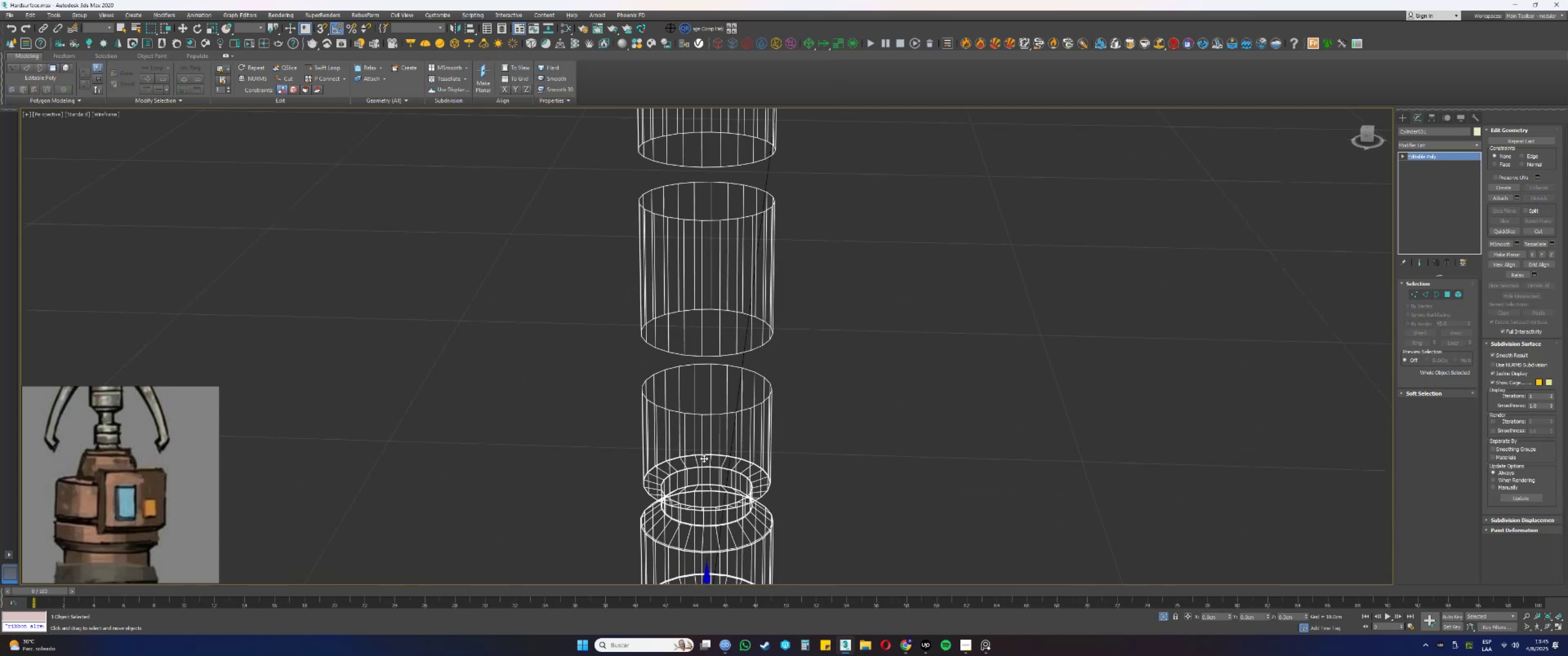 
key(F3)
 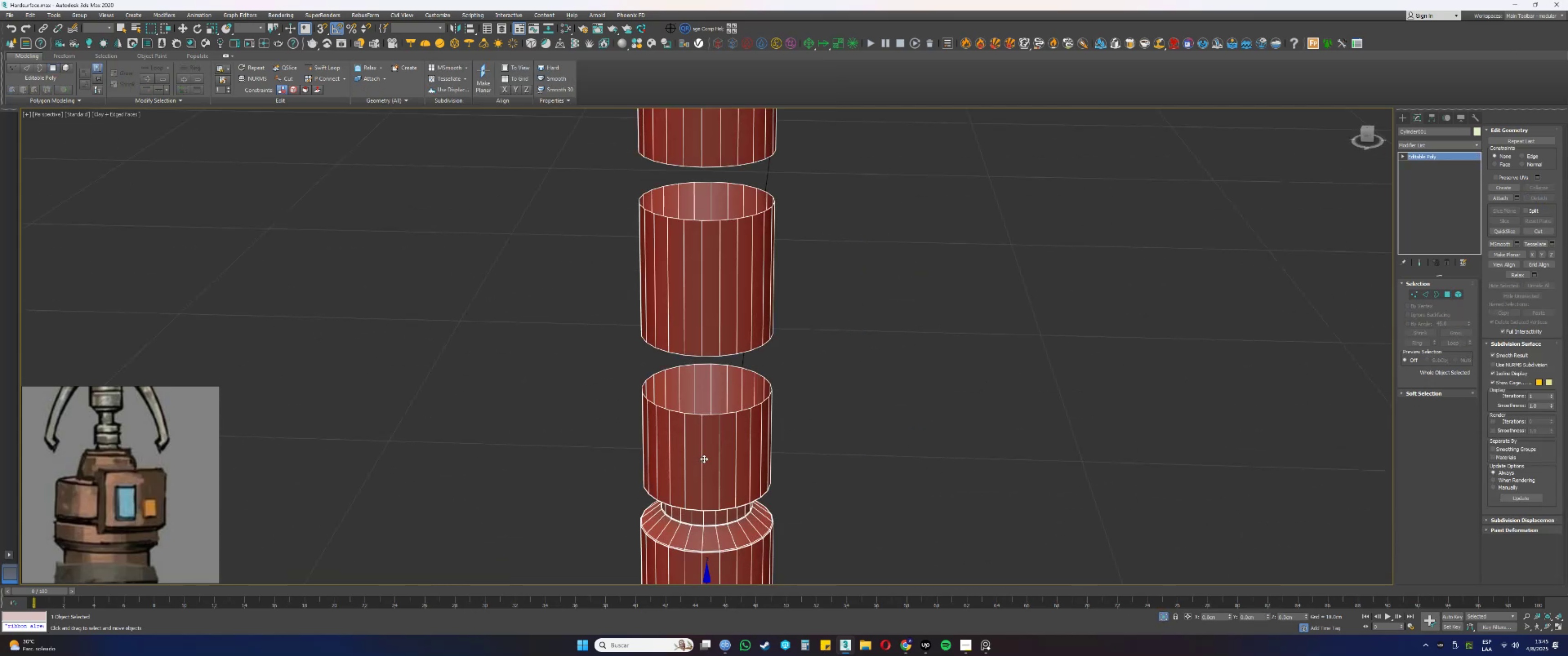 
hold_key(key=AltLeft, duration=0.39)
 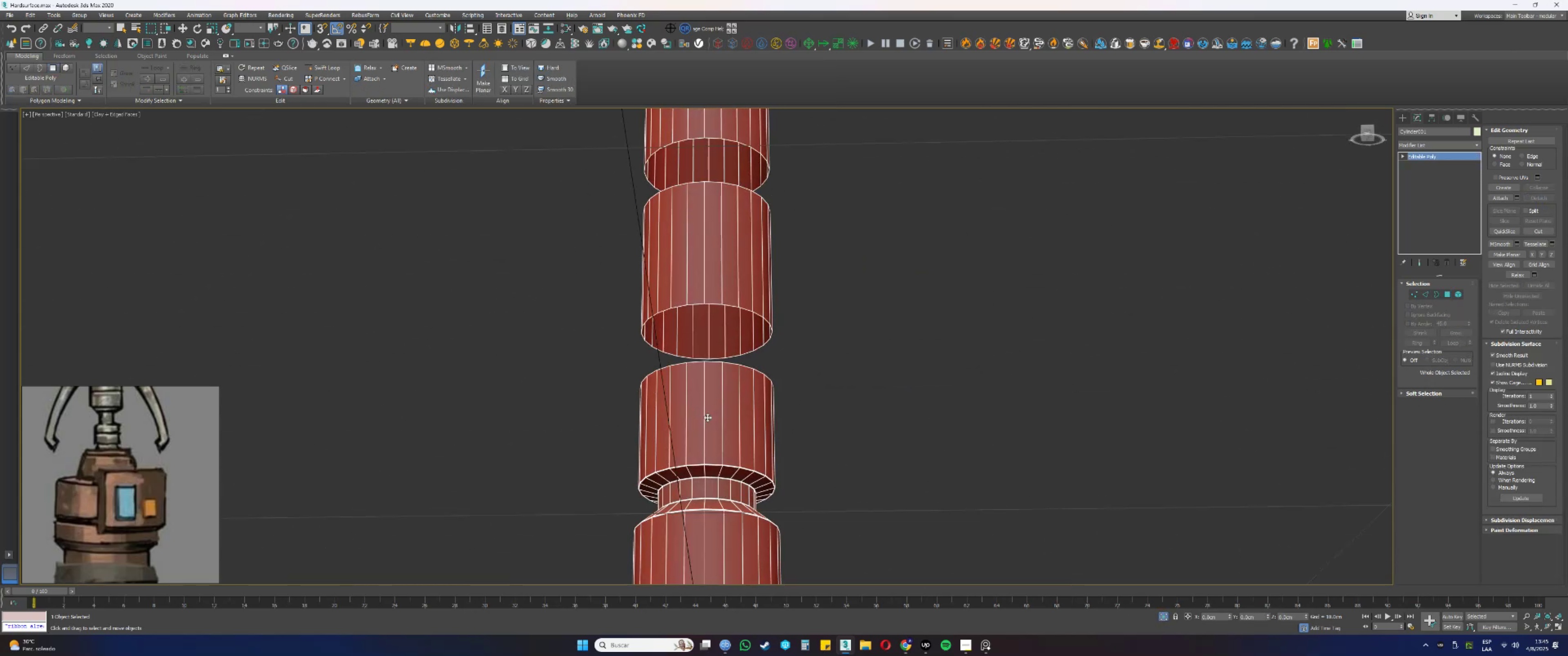 
scroll: coordinate [714, 476], scroll_direction: up, amount: 4.0
 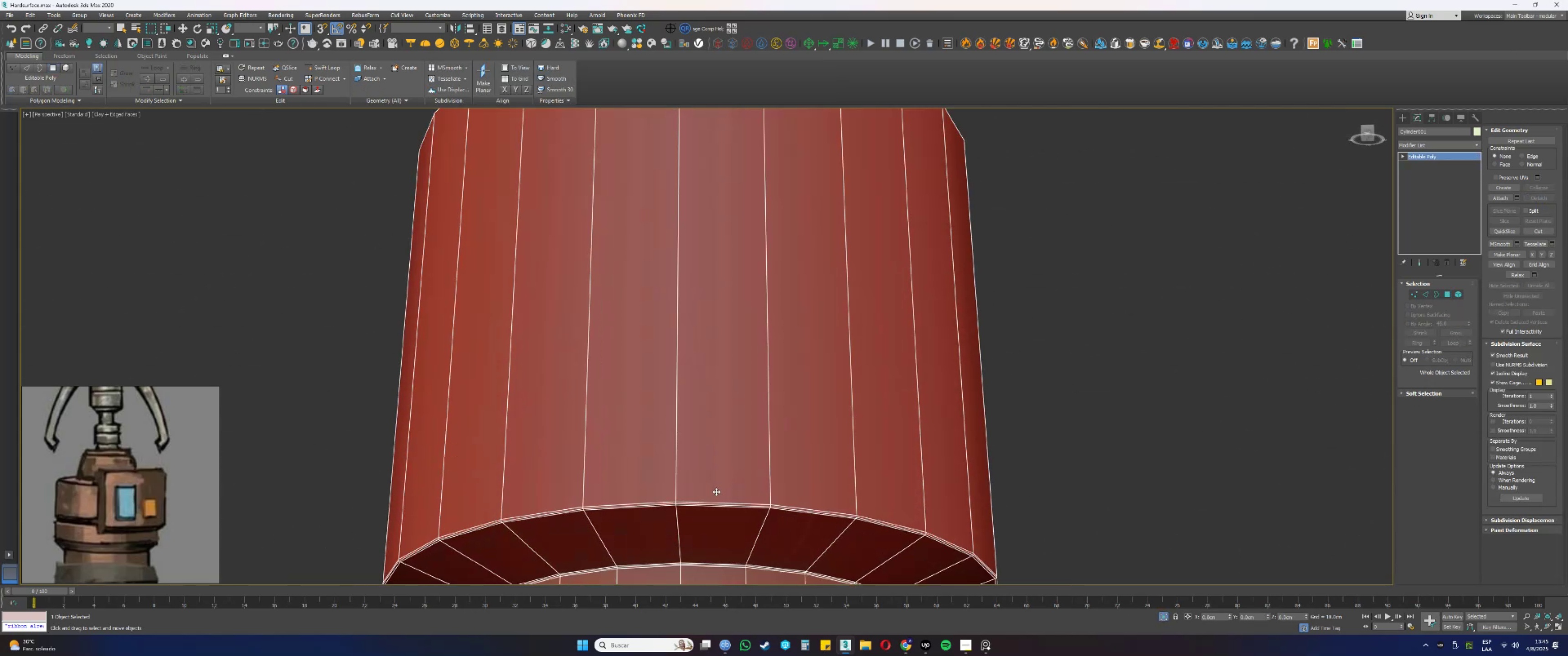 
scroll: coordinate [715, 503], scroll_direction: down, amount: 3.0
 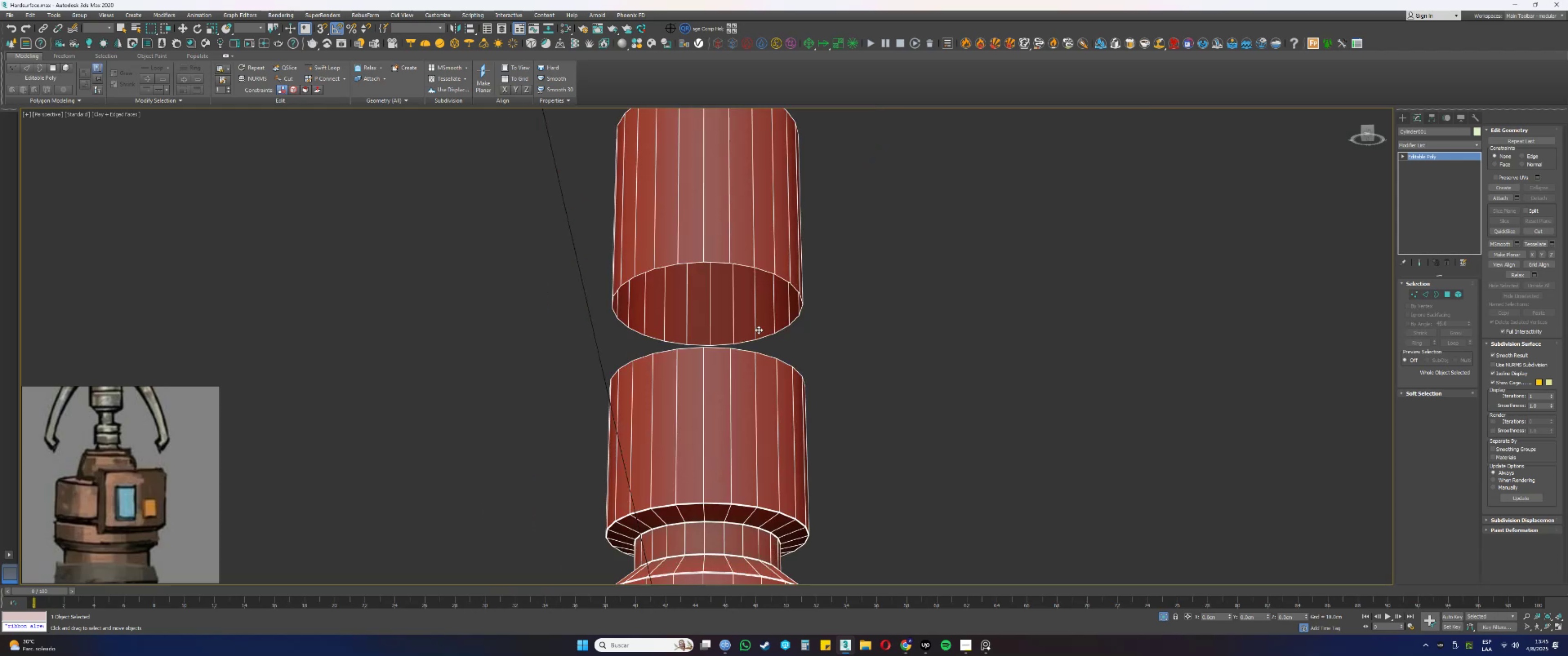 
key(Alt+AltLeft)
 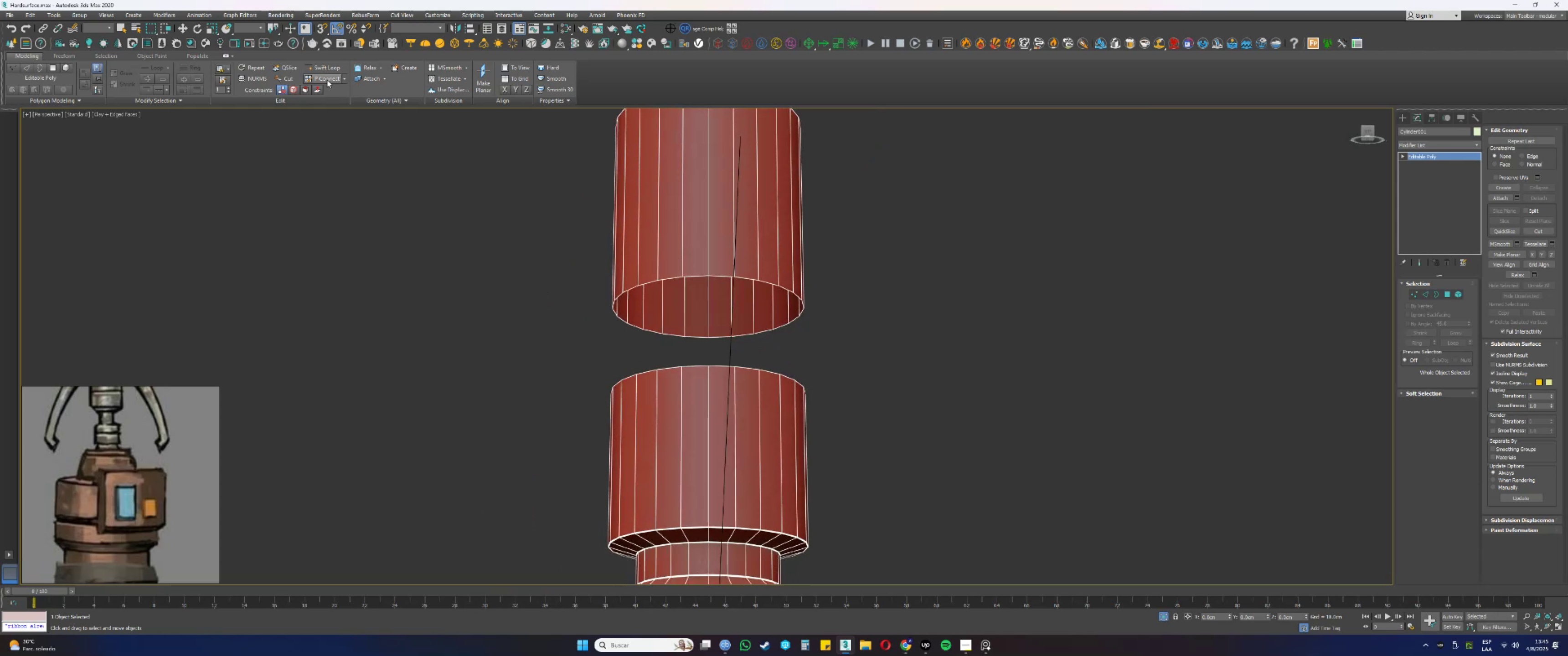 
left_click([324, 68])
 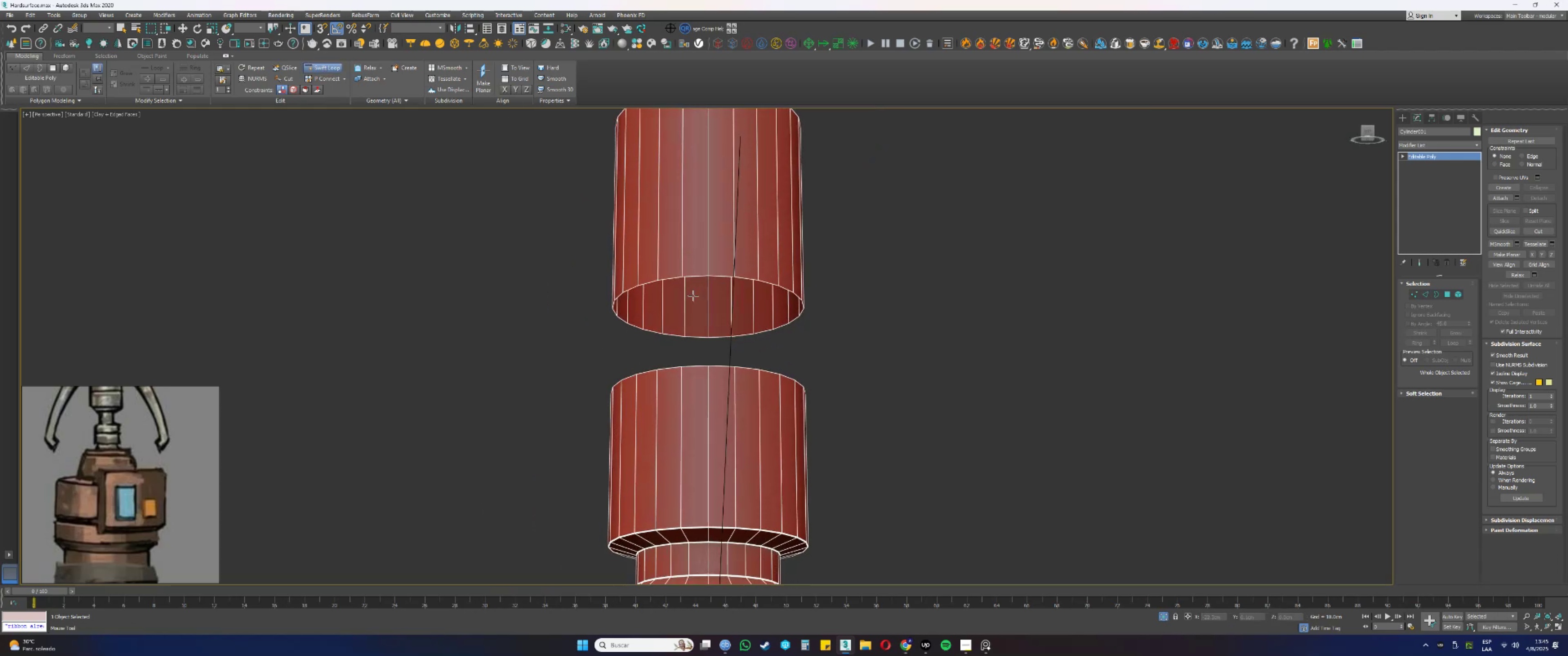 
scroll: coordinate [733, 349], scroll_direction: up, amount: 2.0
 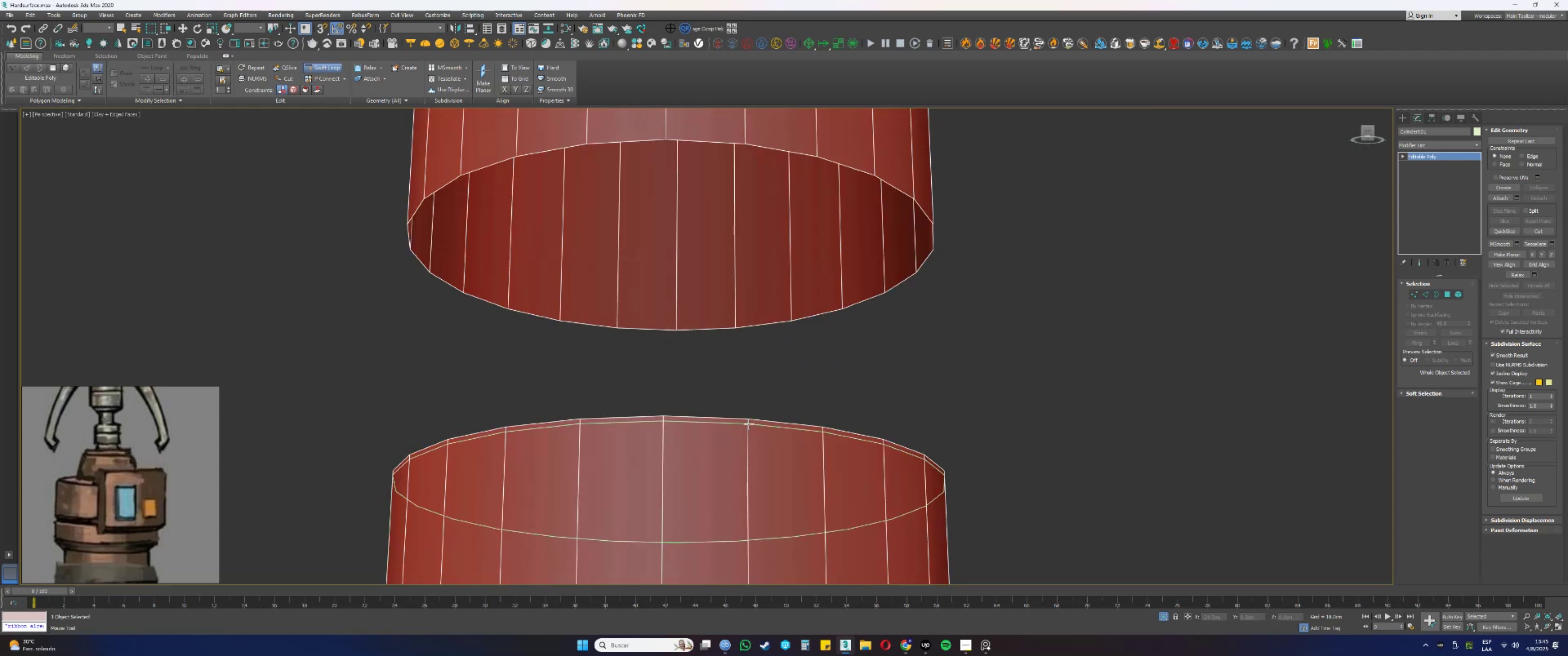 
left_click([749, 424])
 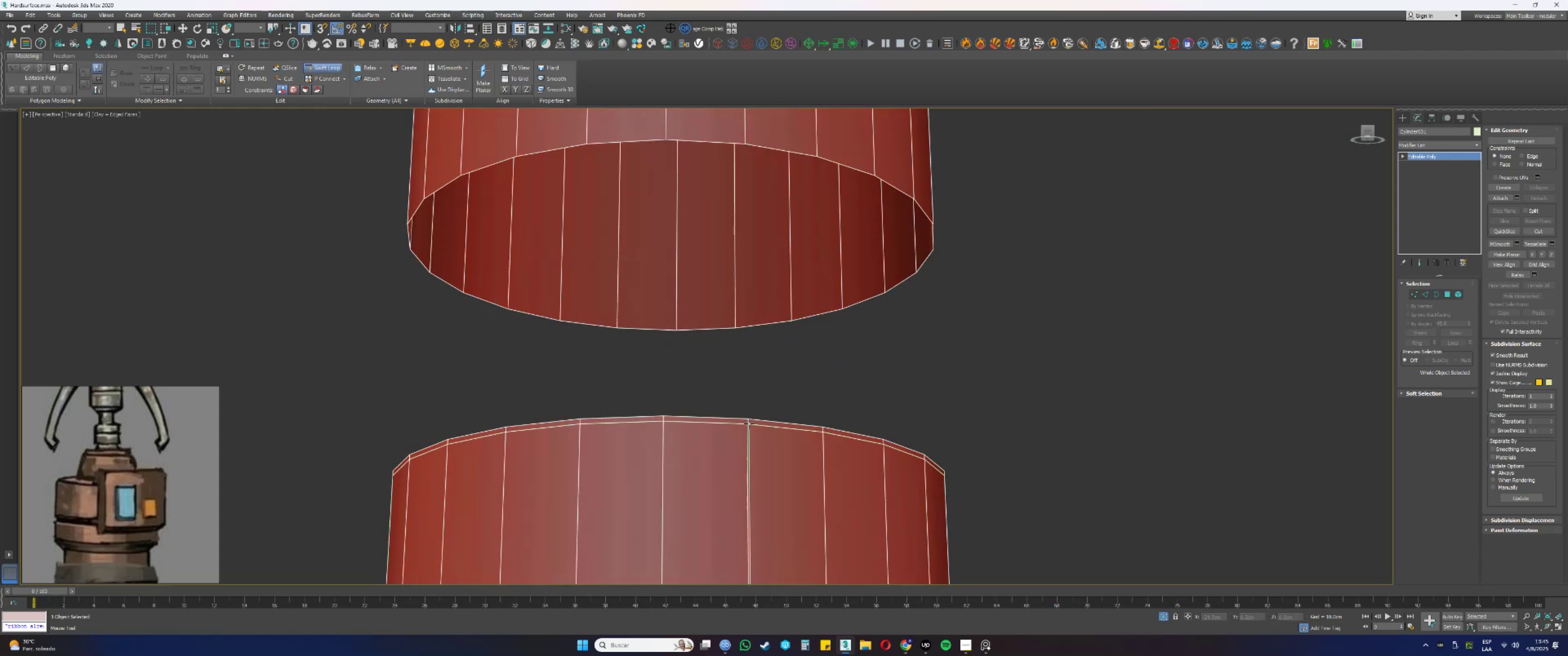 
scroll: coordinate [749, 423], scroll_direction: down, amount: 1.0
 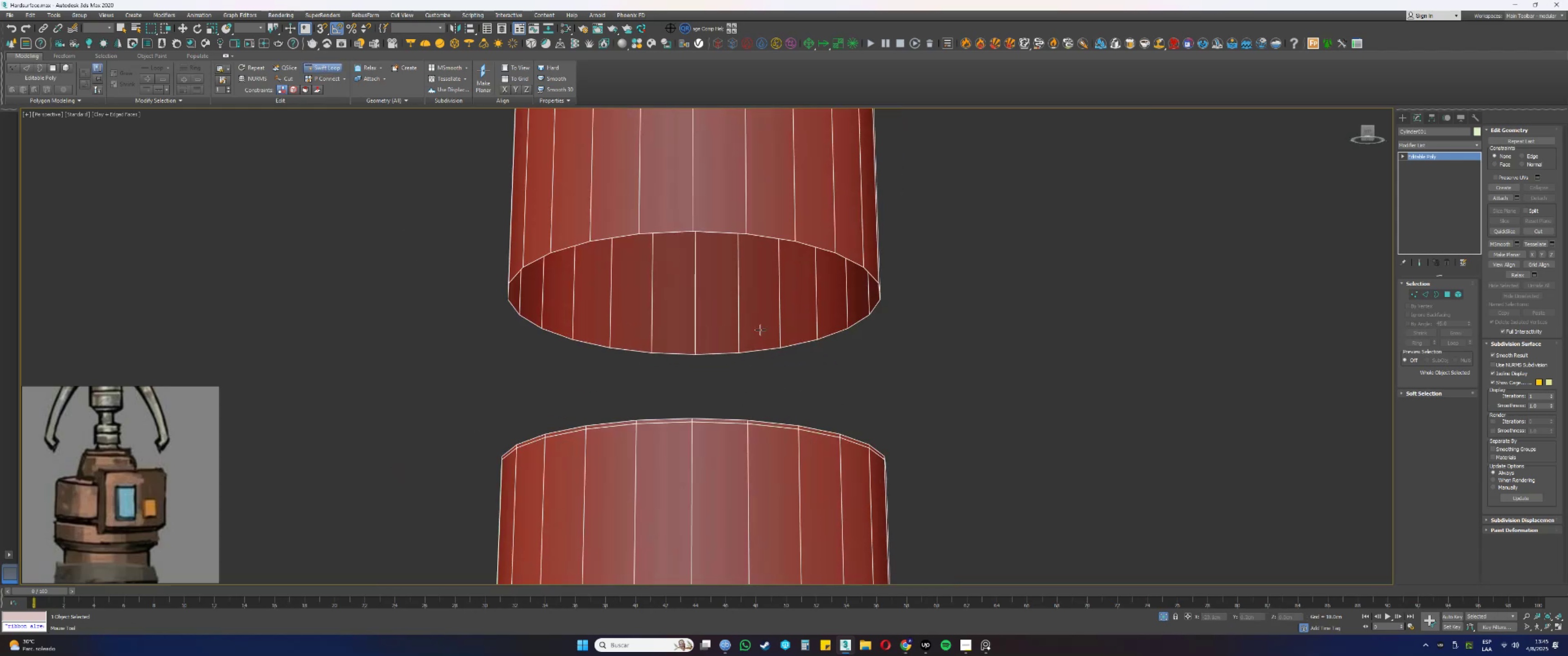 
type(ggg)
 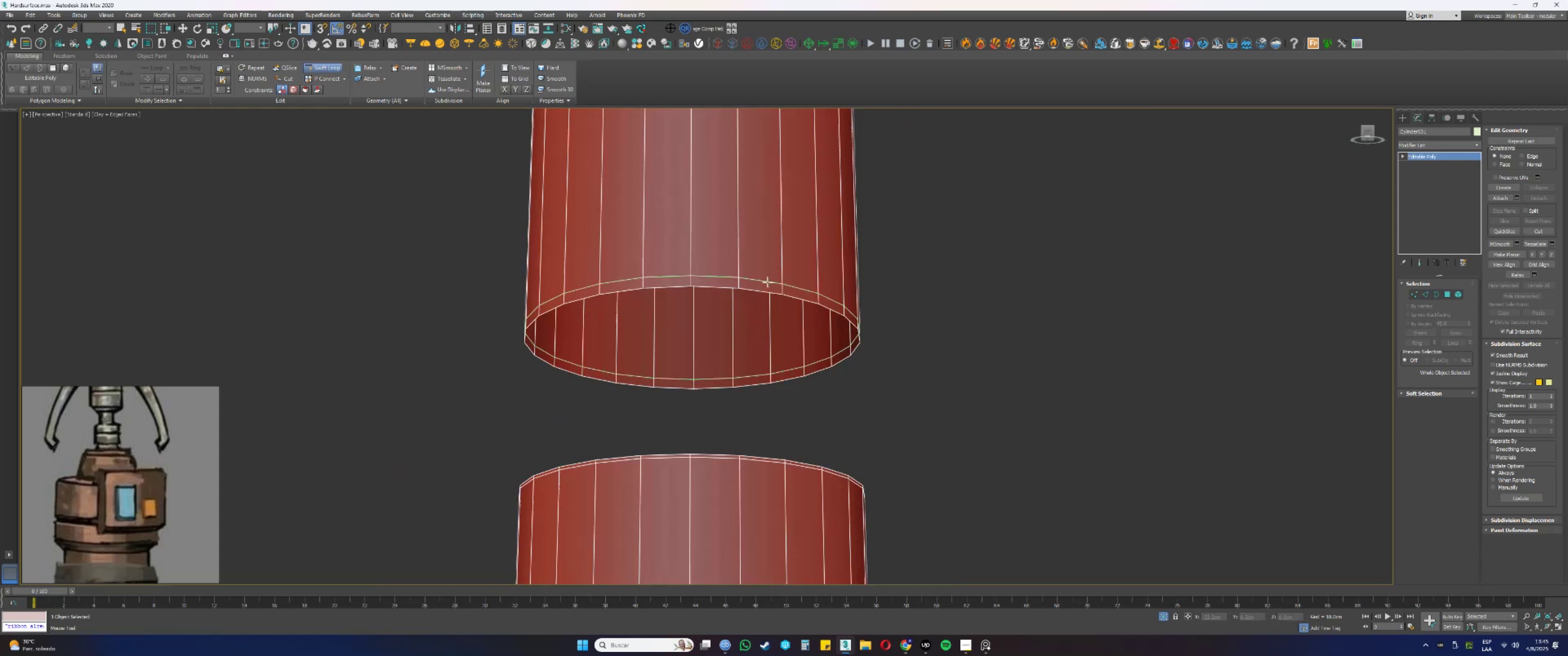 
scroll: coordinate [760, 318], scroll_direction: down, amount: 2.0
 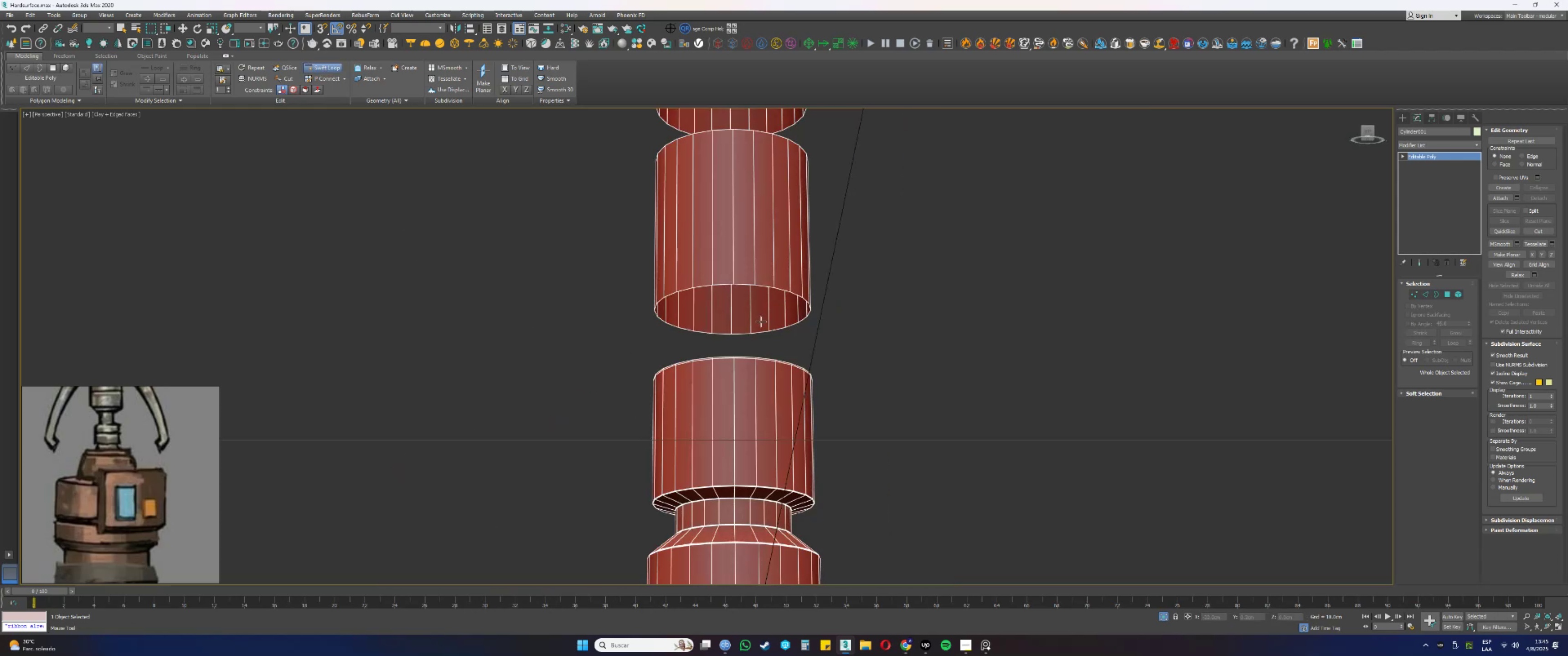 
scroll: coordinate [768, 282], scroll_direction: up, amount: 4.0
 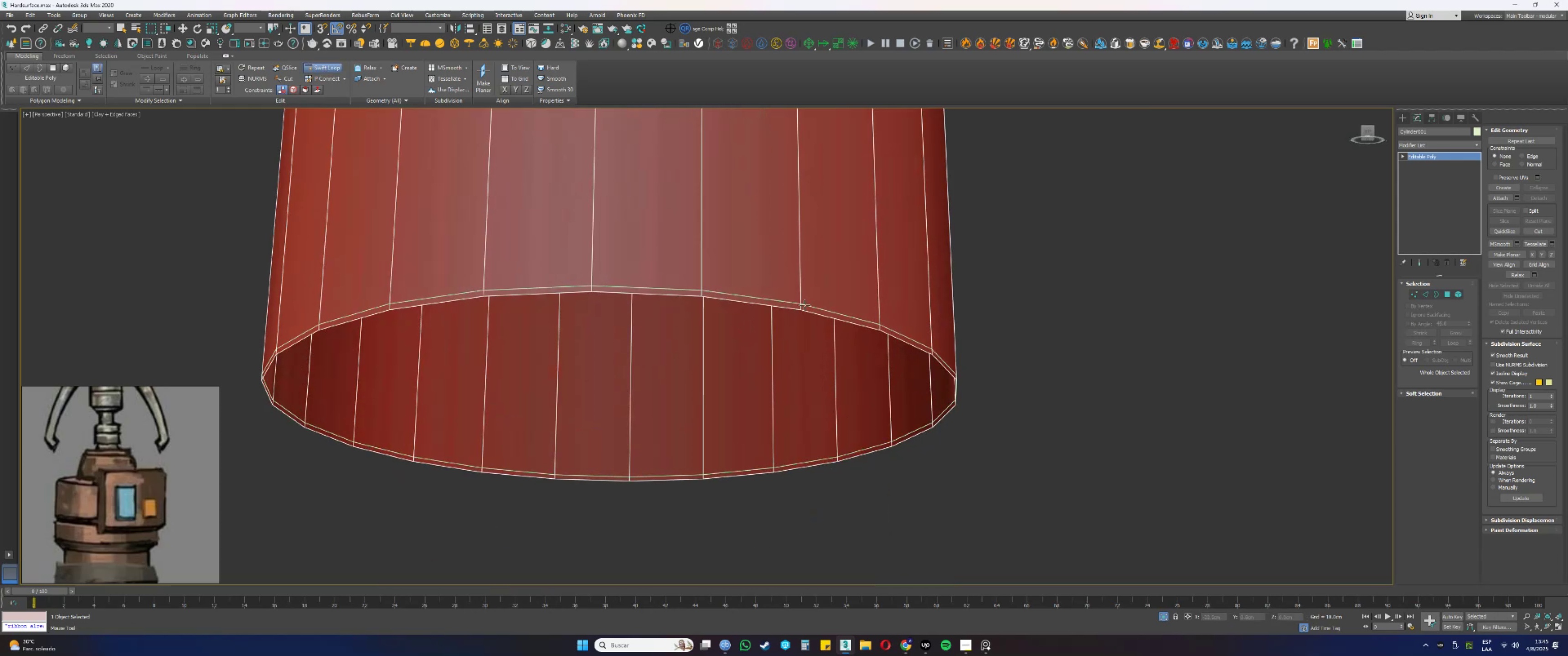 
left_click([804, 305])
 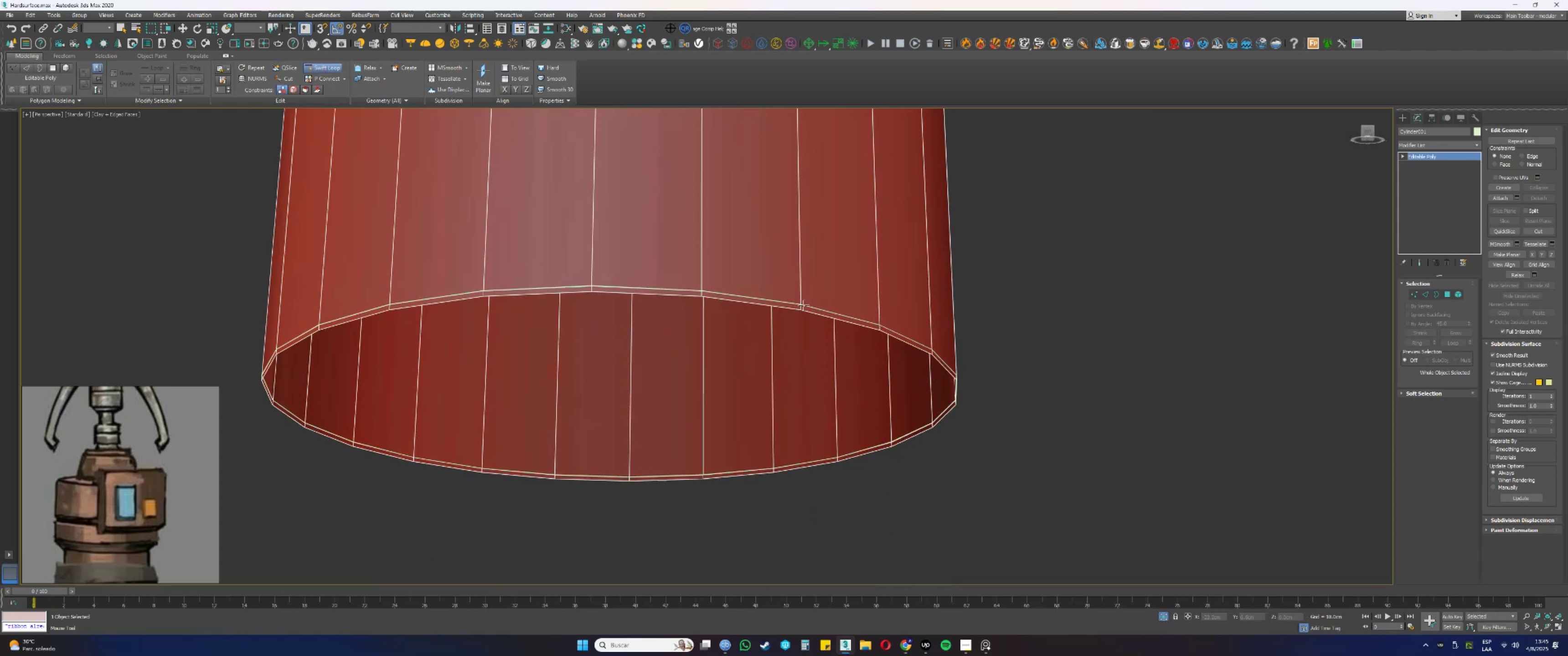 
scroll: coordinate [804, 305], scroll_direction: down, amount: 1.0
 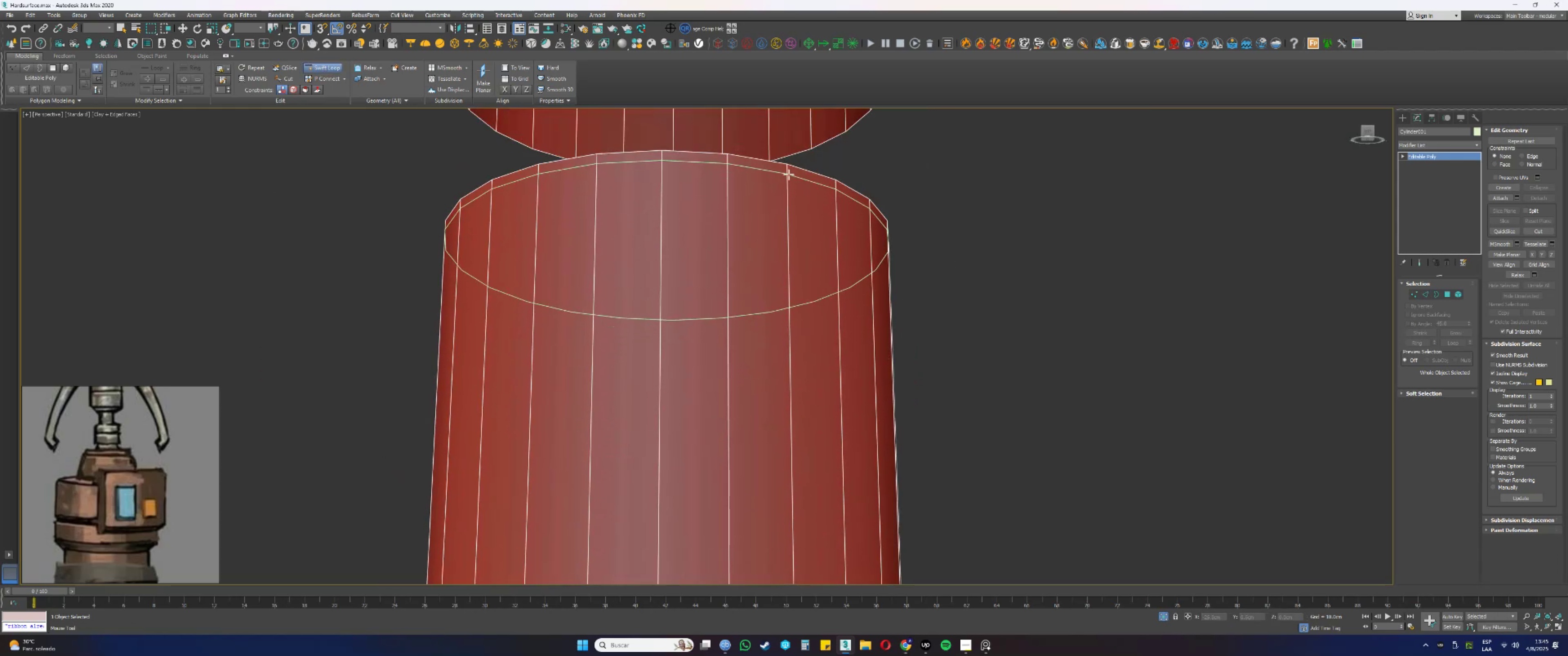 
left_click([787, 168])
 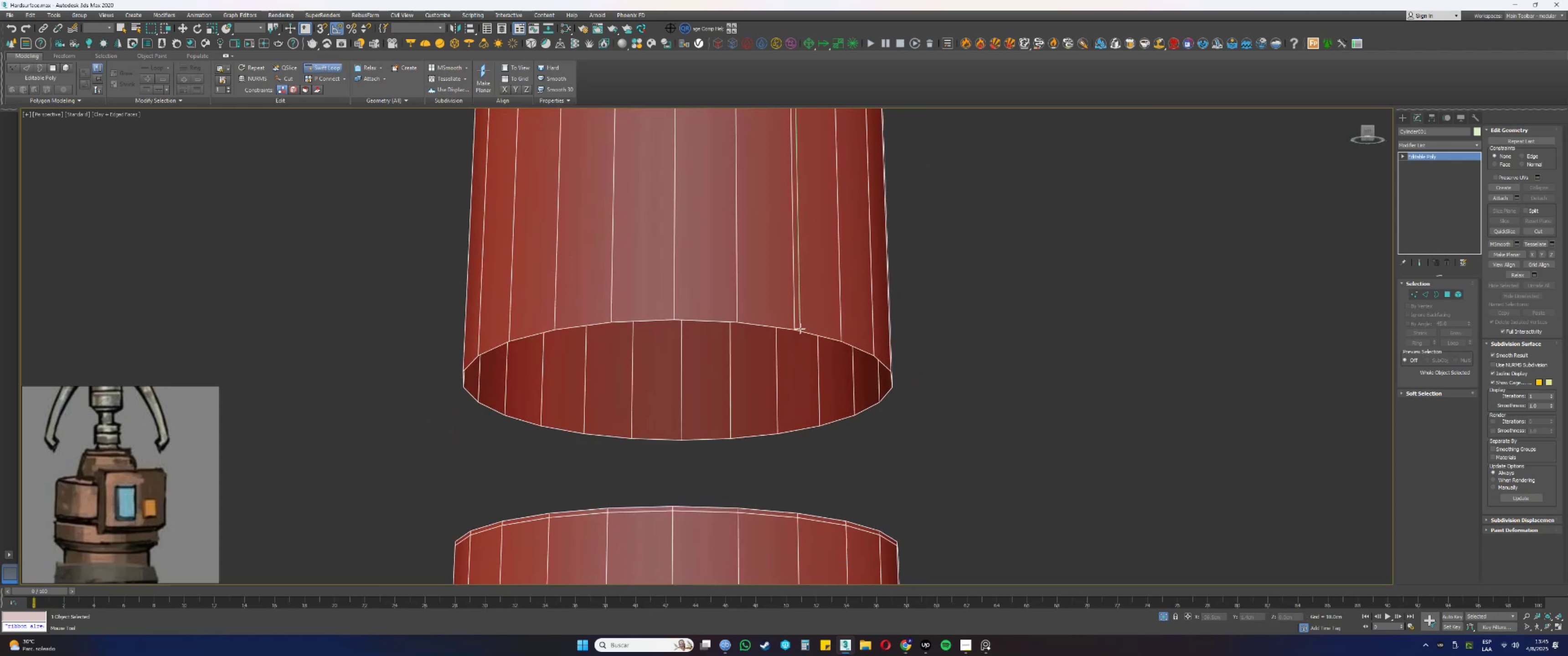 
left_click([796, 327])
 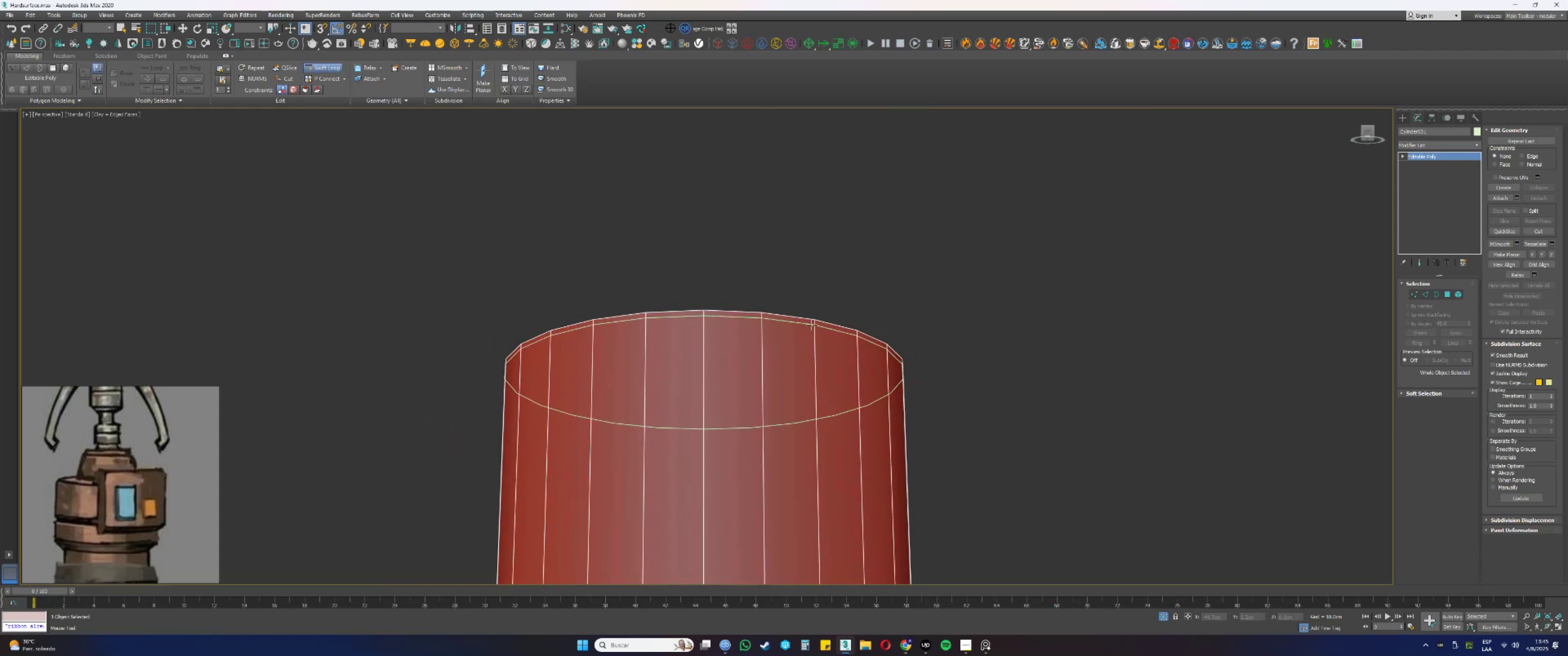 
left_click([815, 322])
 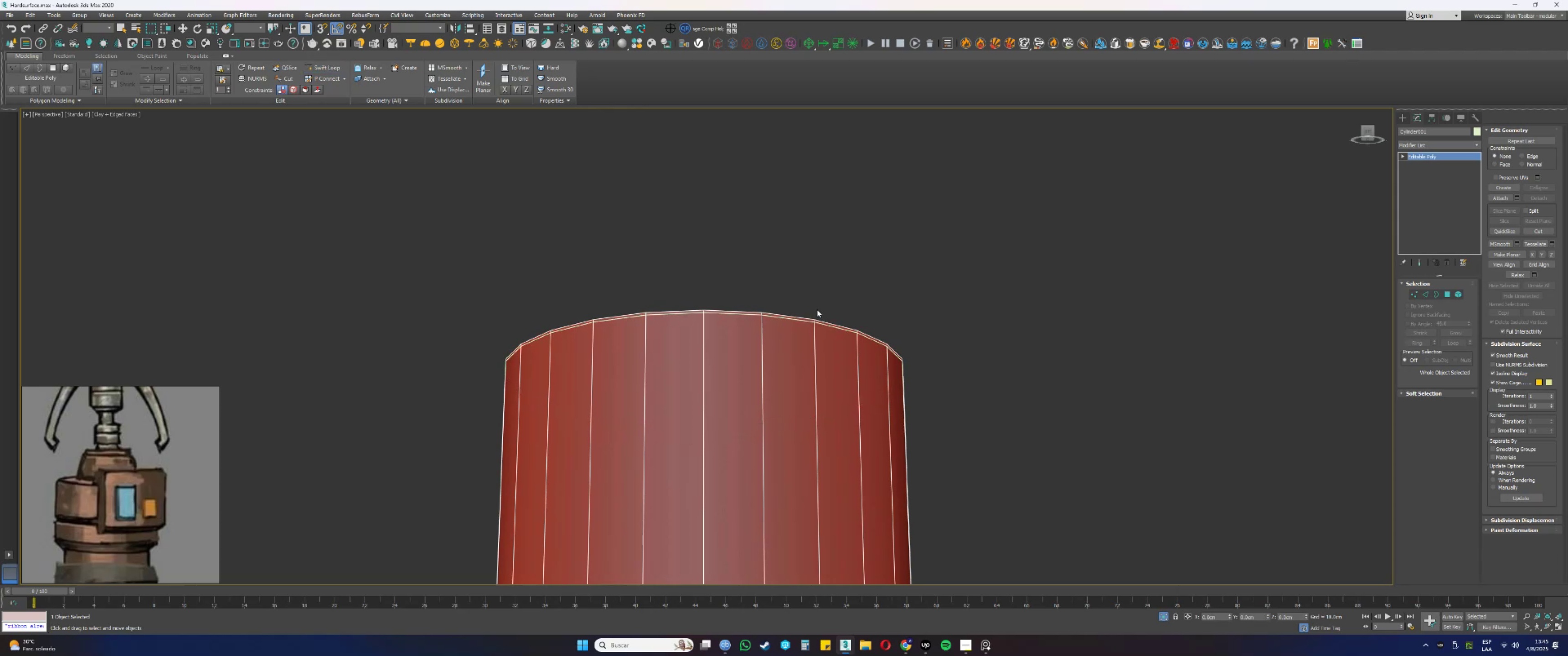 
scroll: coordinate [985, 463], scroll_direction: down, amount: 6.0
 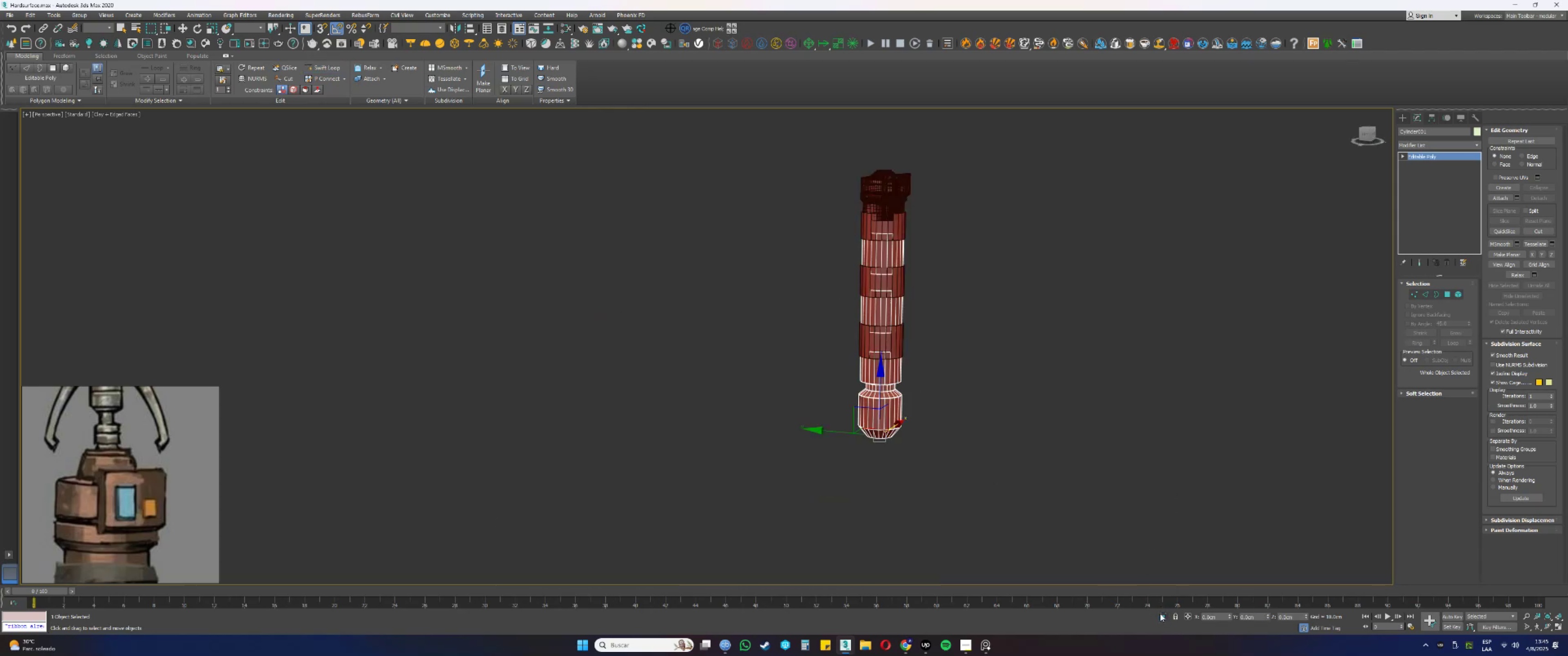 
scroll: coordinate [887, 349], scroll_direction: up, amount: 2.0
 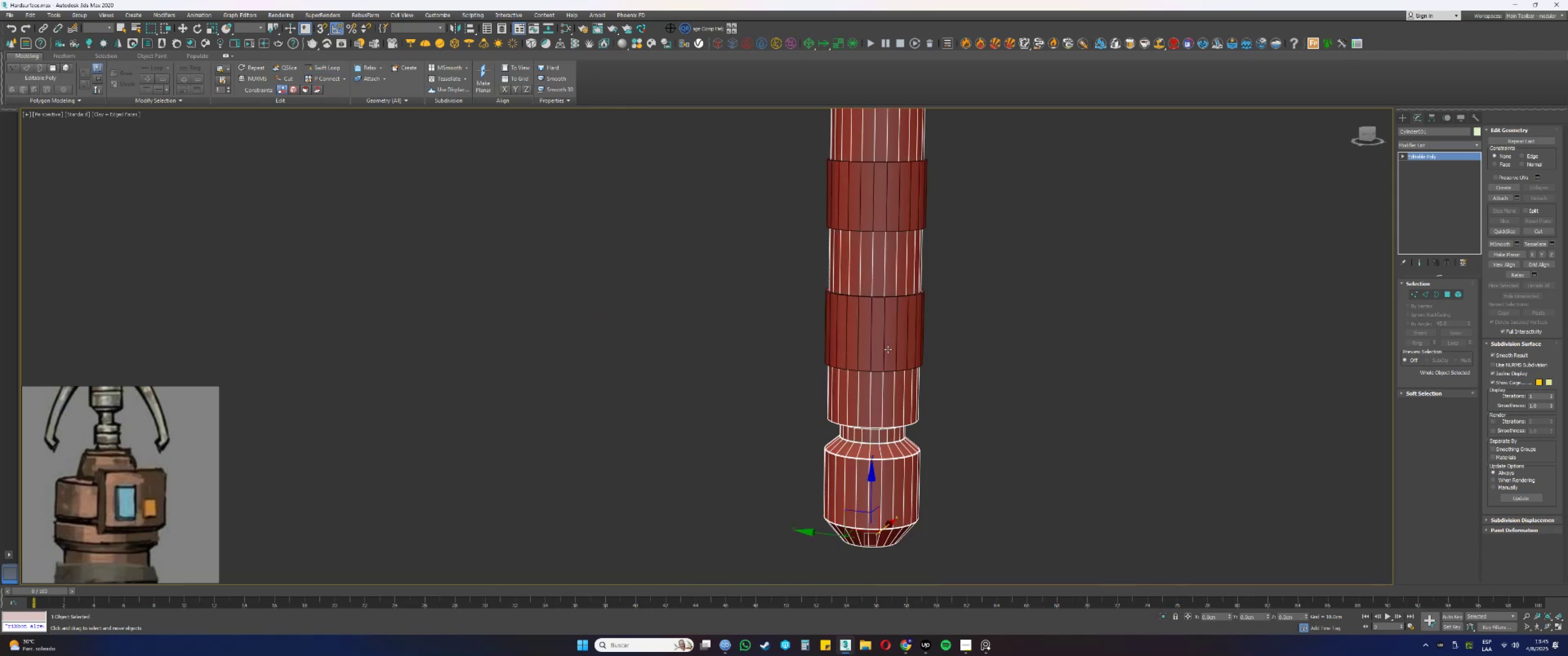 
left_click([897, 346])
 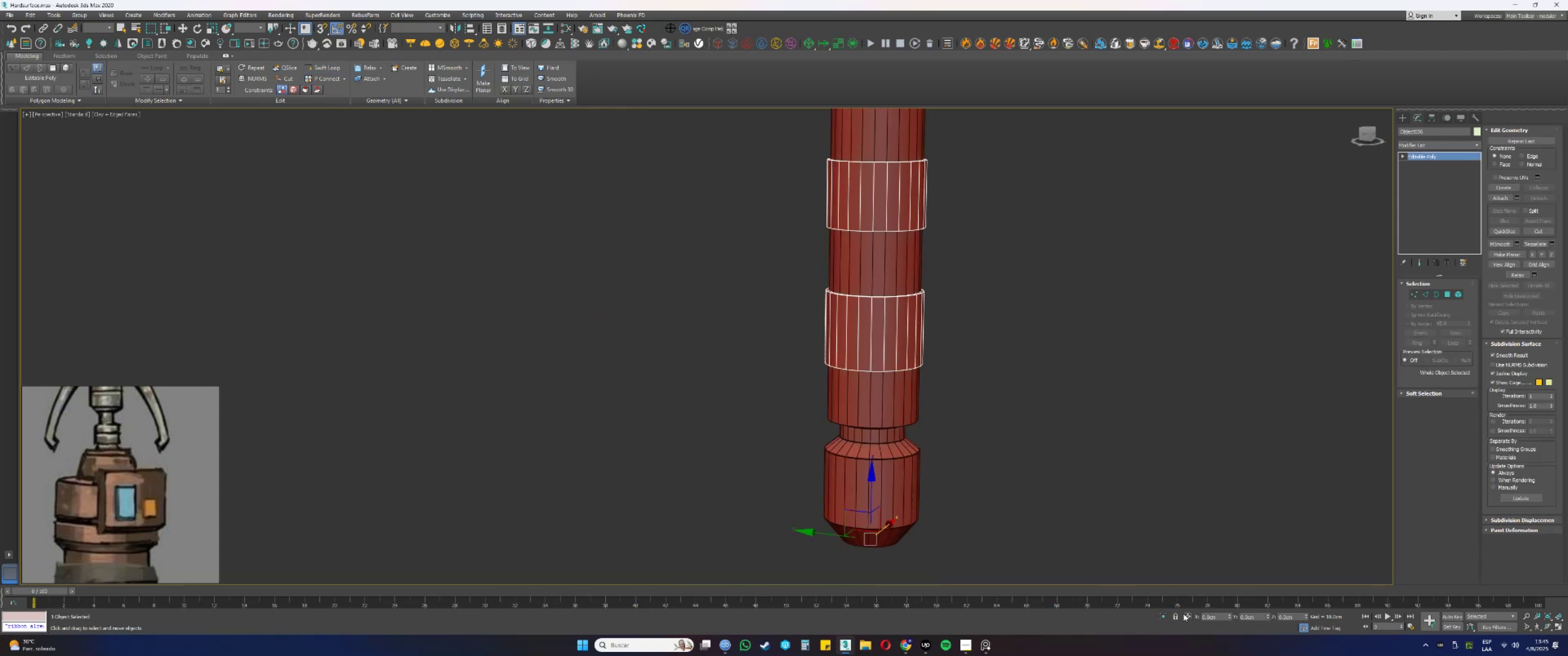 
left_click([1163, 617])
 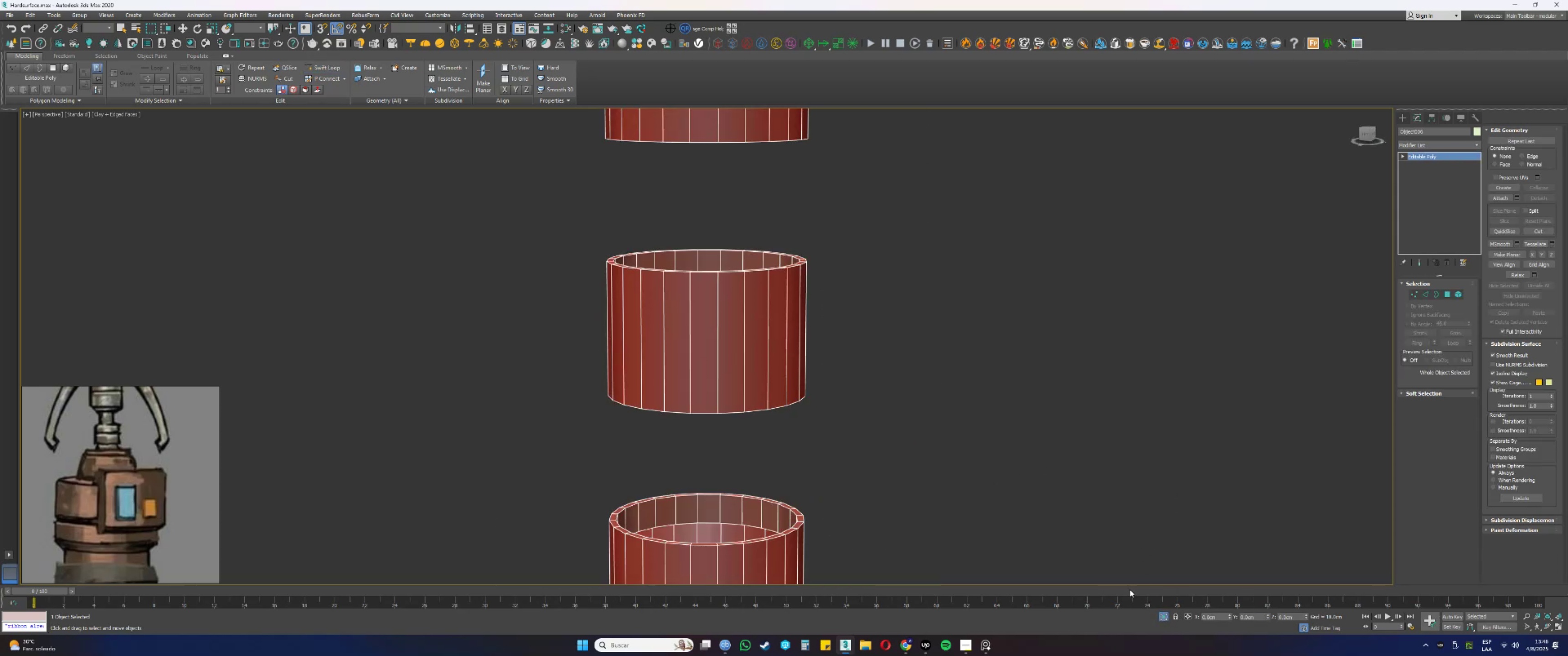 
hold_key(key=AltLeft, duration=0.58)
 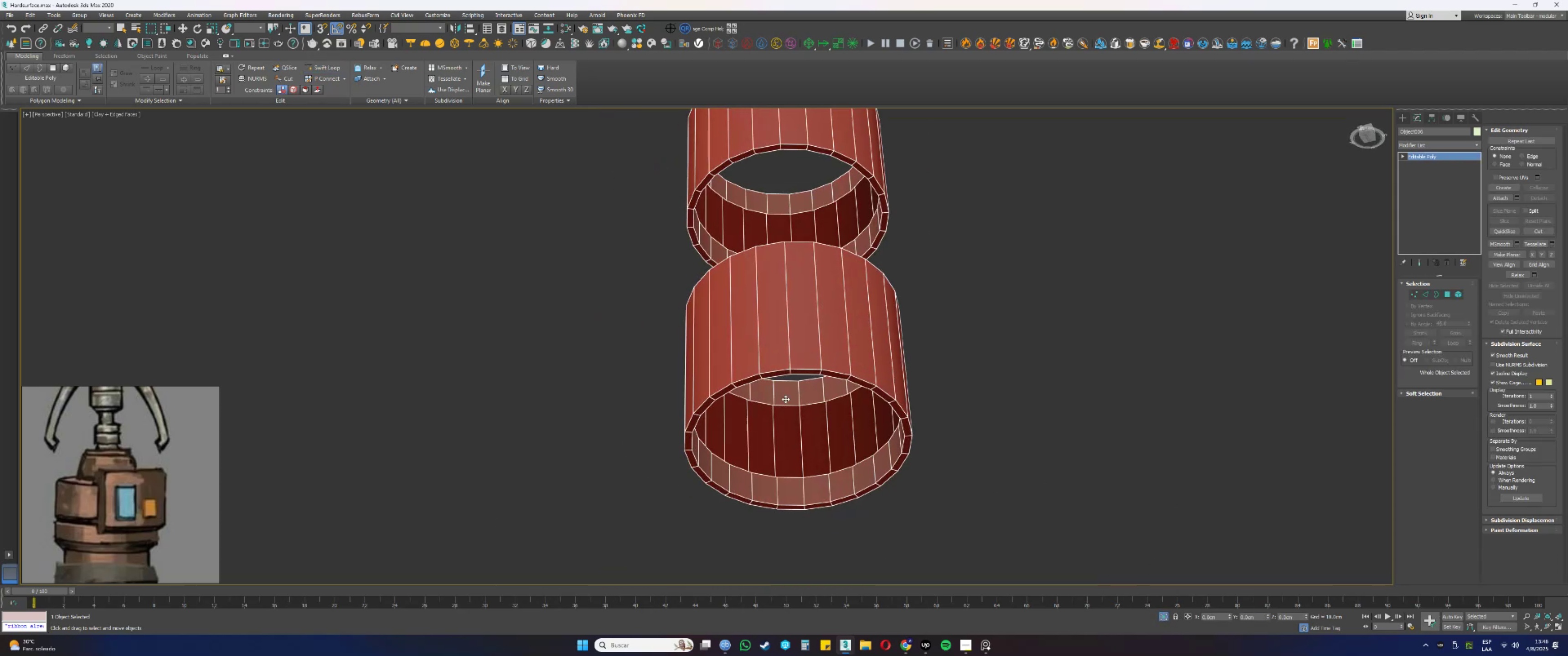 
scroll: coordinate [697, 456], scroll_direction: up, amount: 4.0
 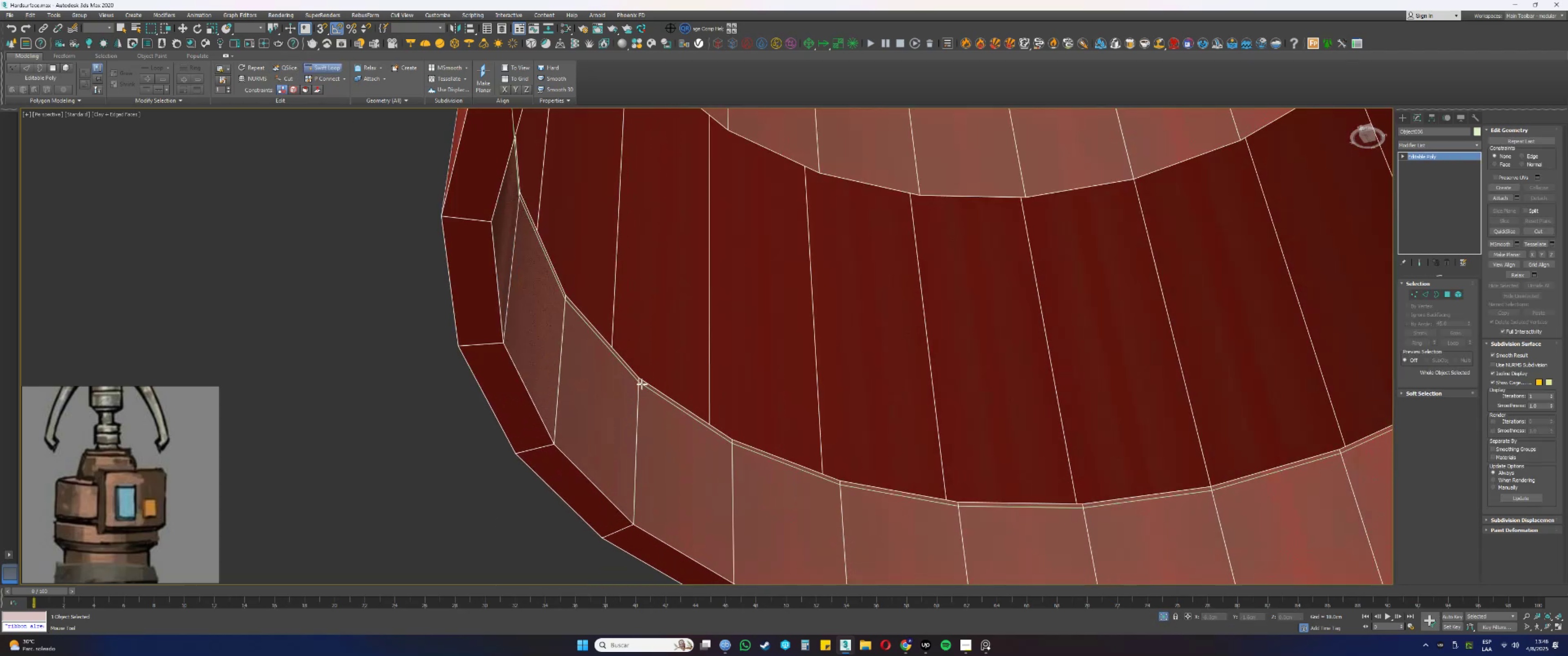 
left_click([640, 383])
 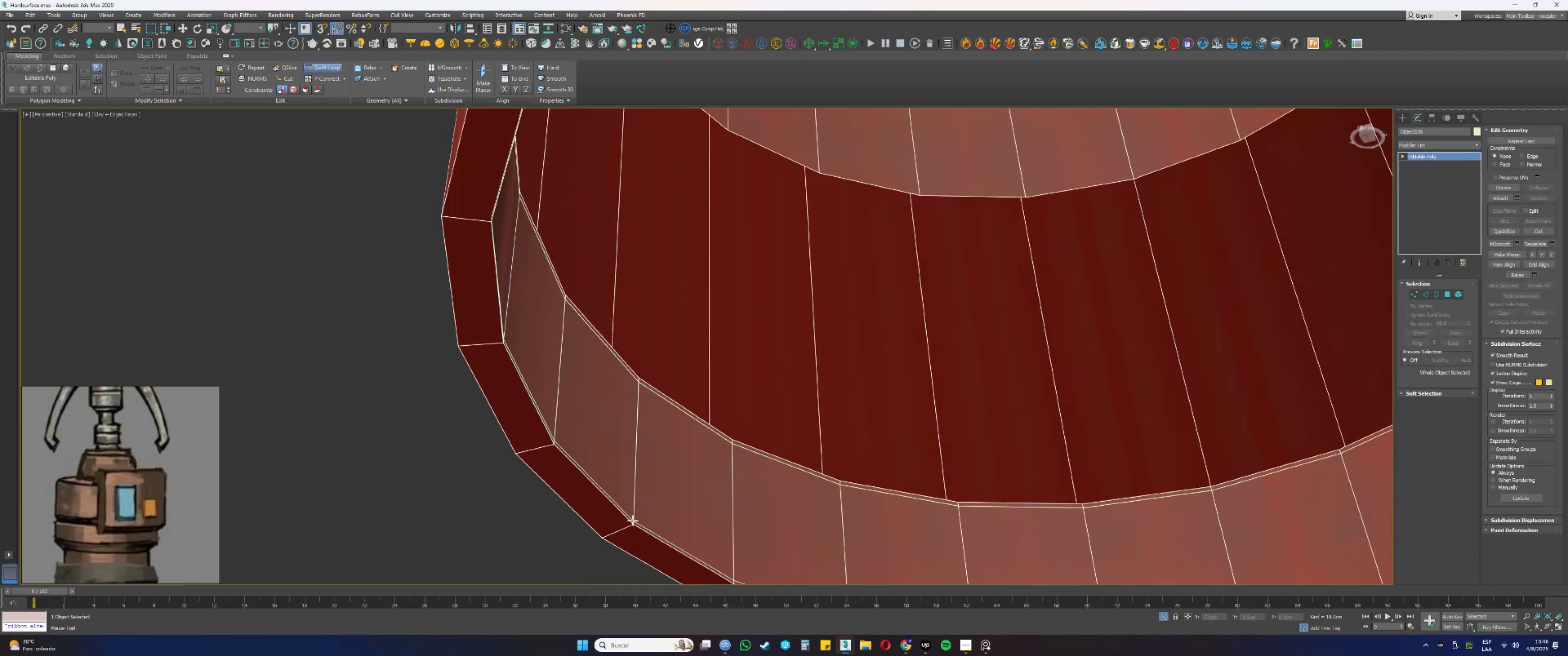 
left_click([634, 520])
 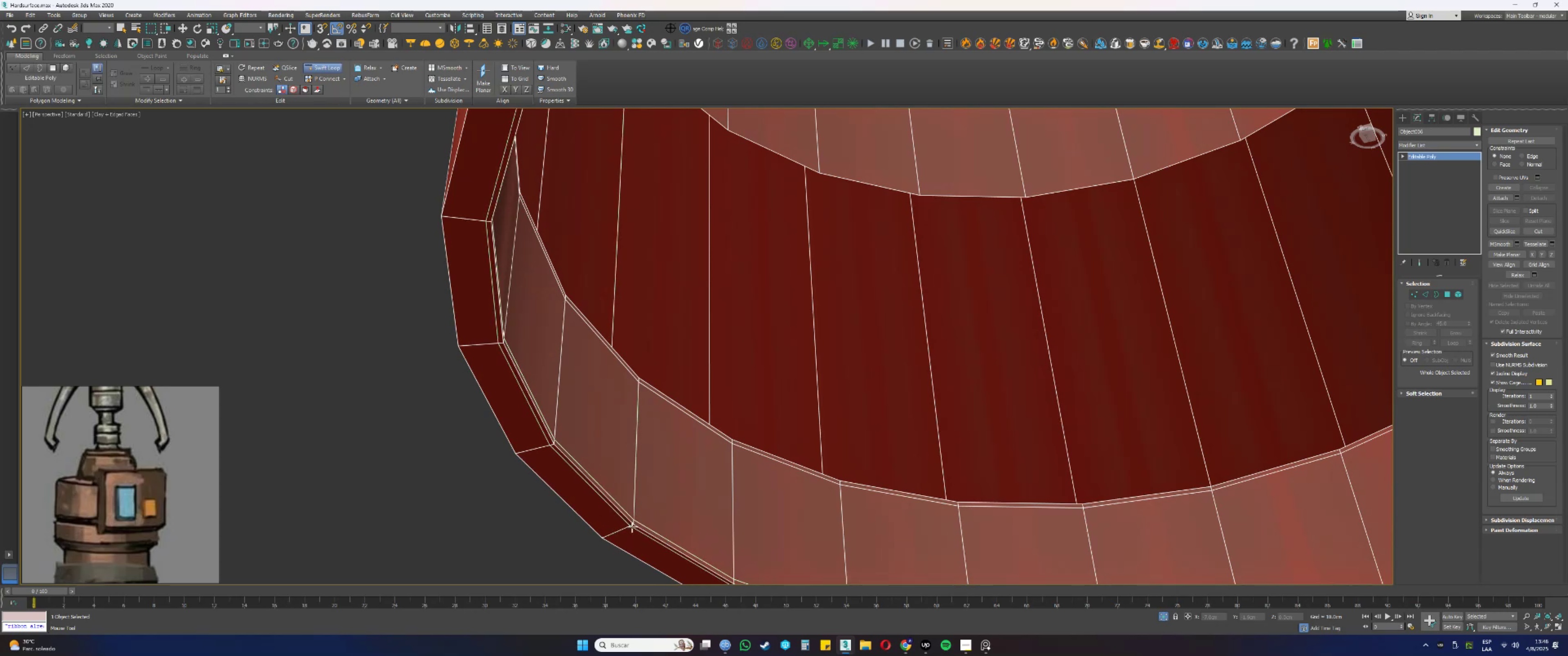 
left_click([632, 527])
 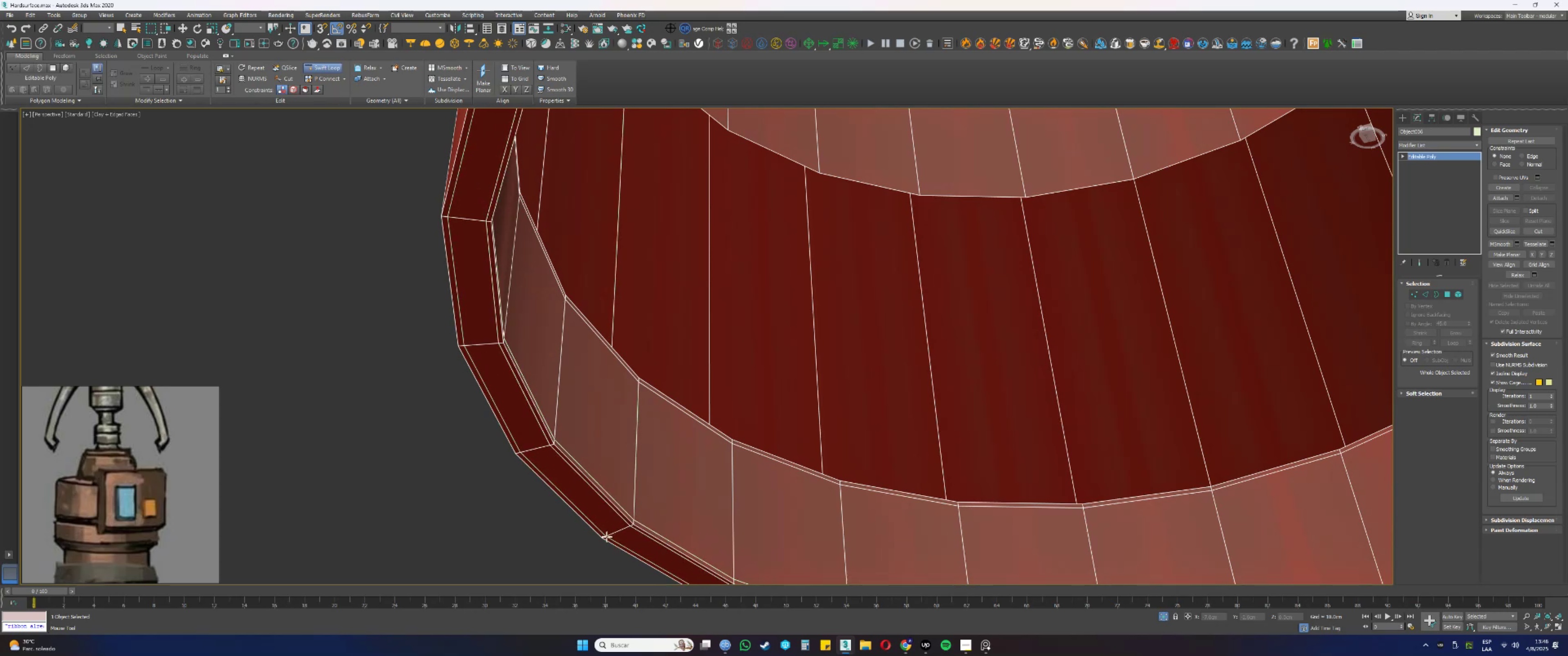 
left_click([606, 537])
 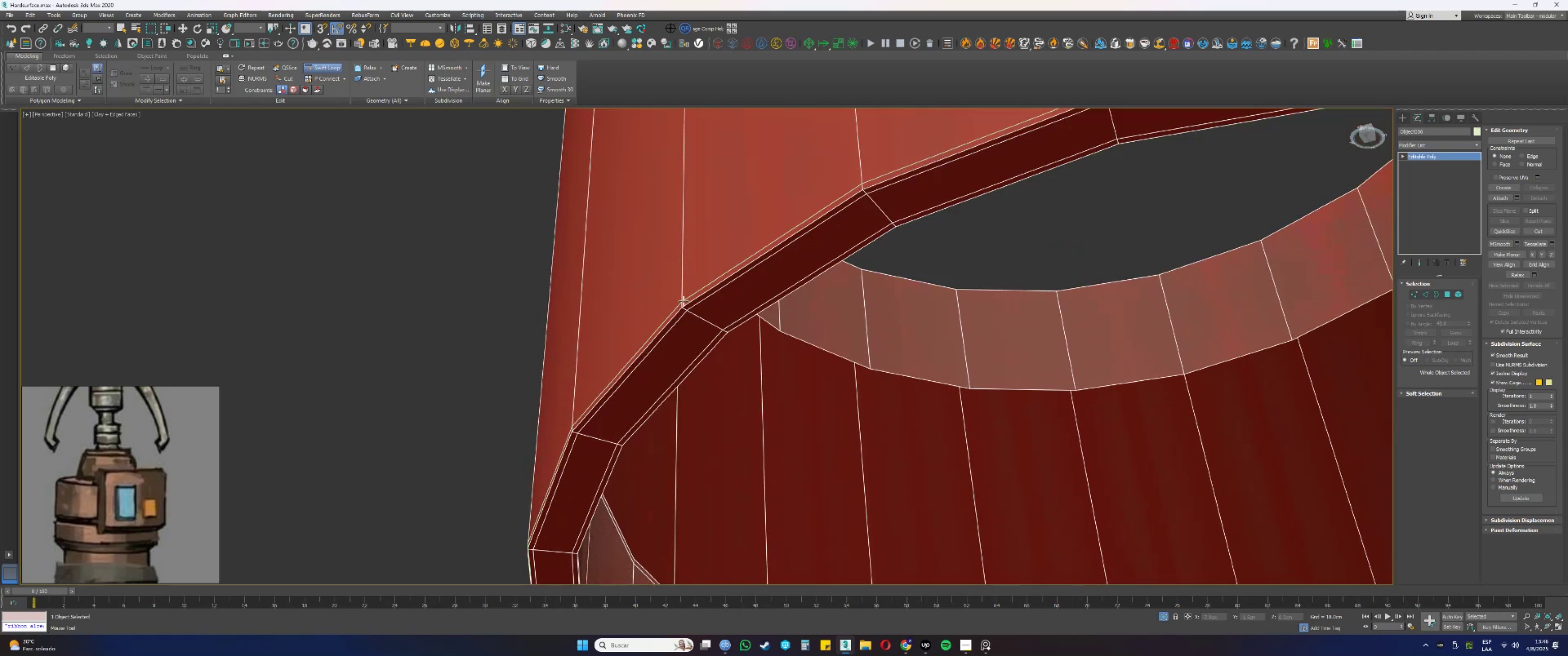 
left_click([682, 302])
 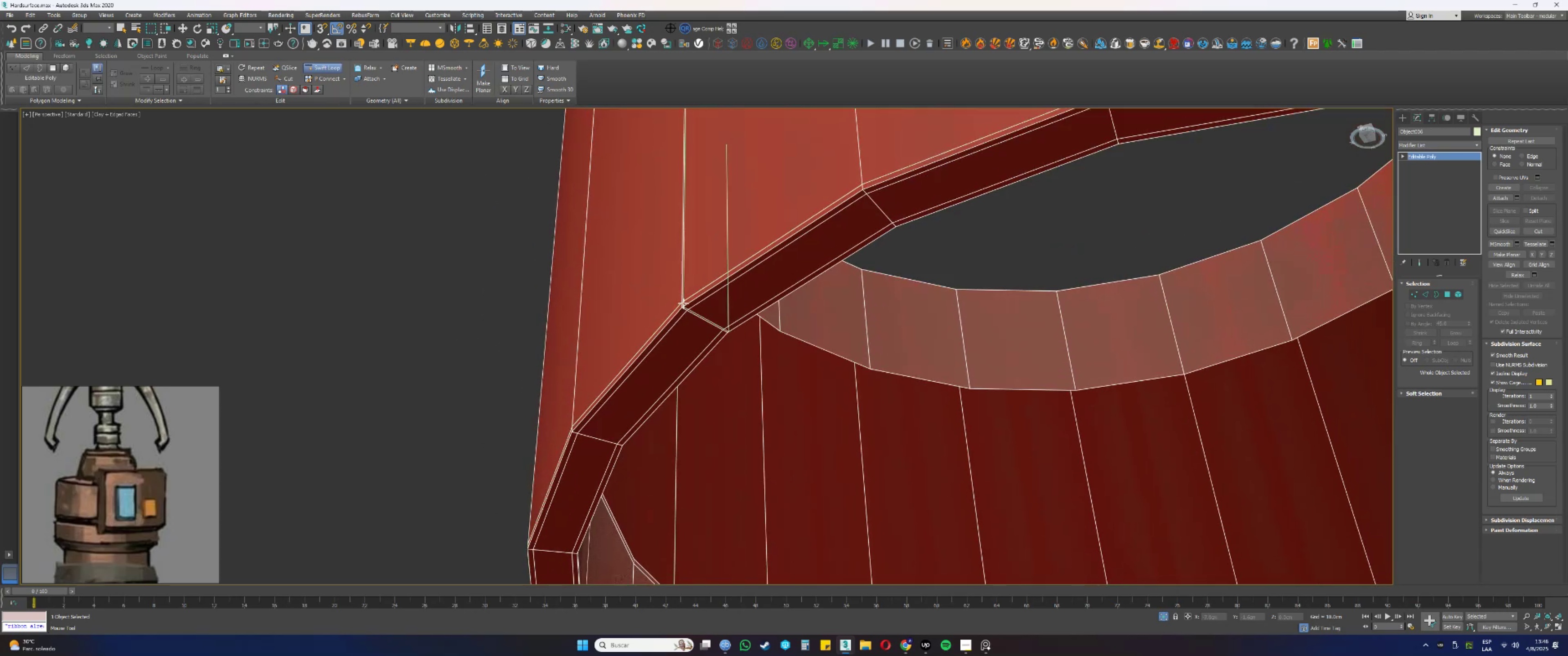 
scroll: coordinate [713, 350], scroll_direction: down, amount: 4.0
 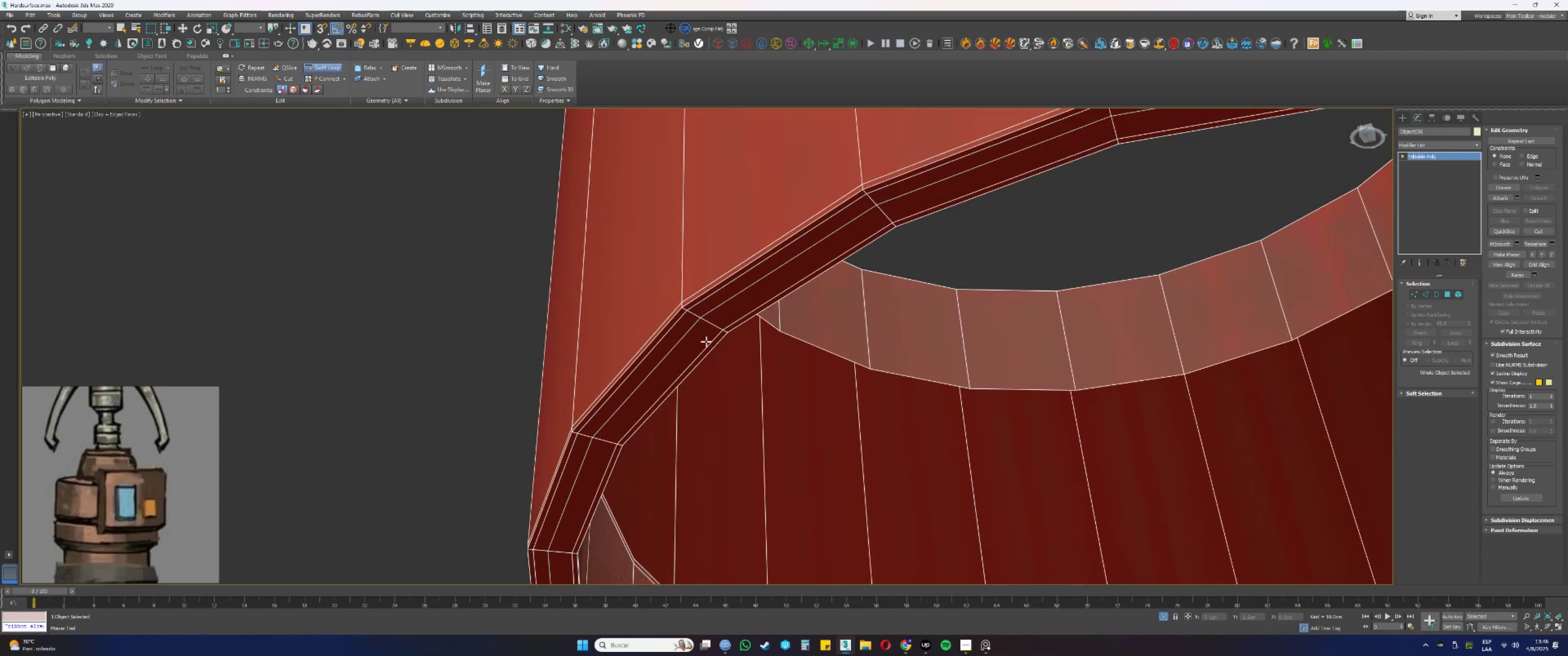 
hold_key(key=AltLeft, duration=1.23)
 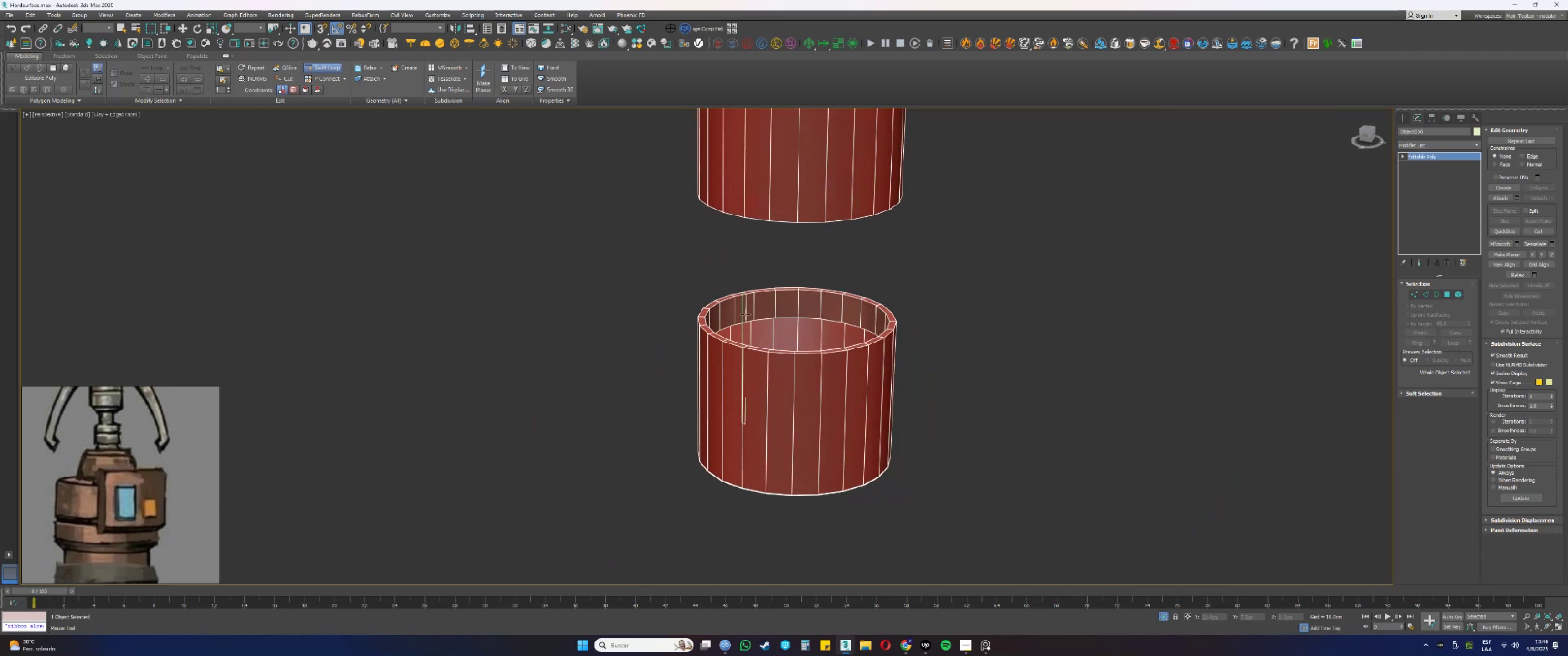 
scroll: coordinate [753, 325], scroll_direction: up, amount: 4.0
 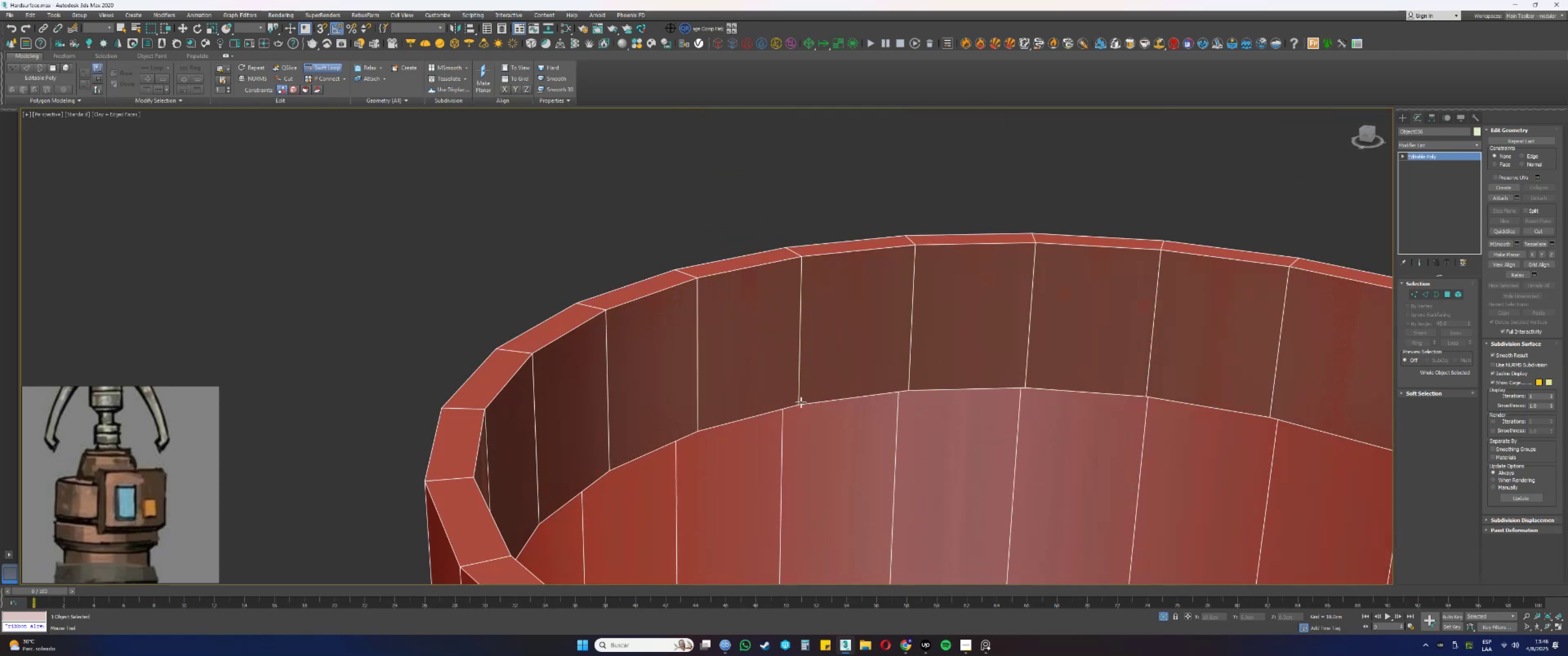 
scroll: coordinate [798, 397], scroll_direction: down, amount: 2.0
 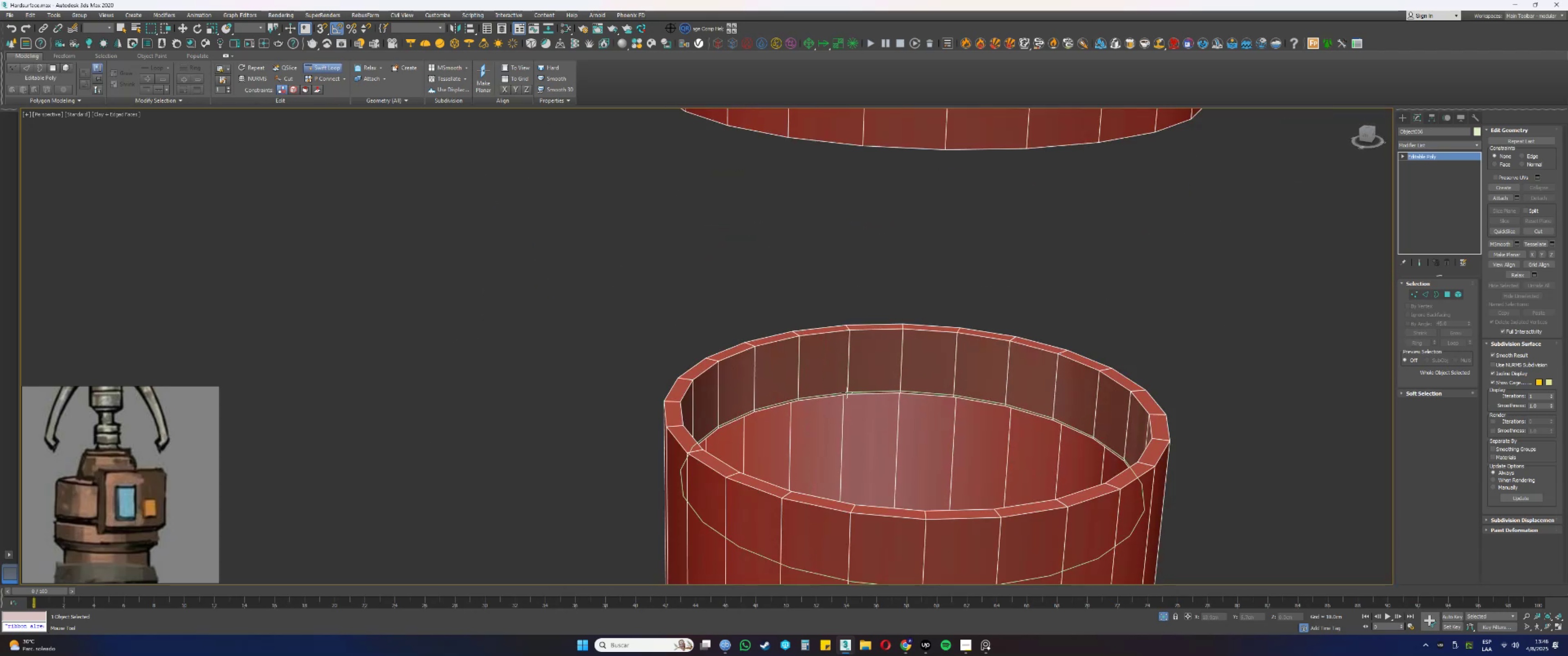 
left_click([847, 392])
 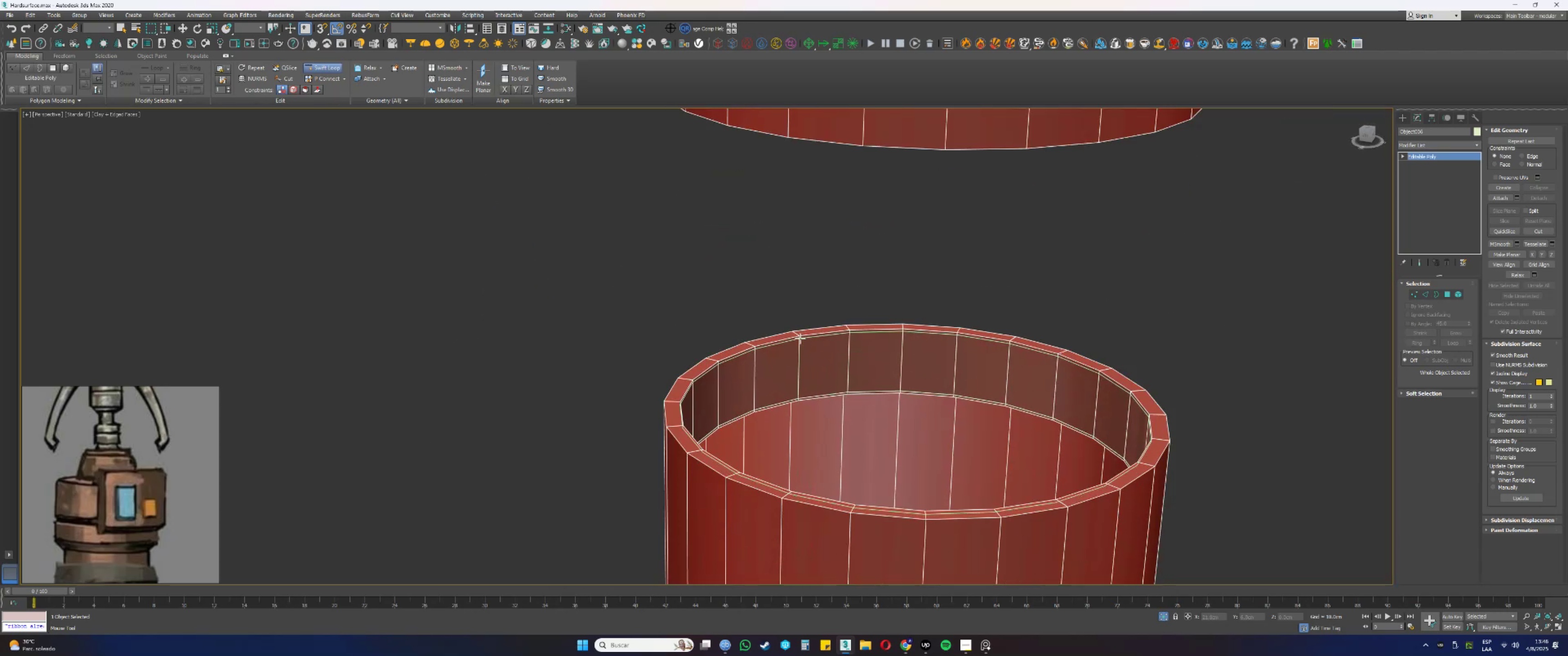 
left_click([800, 338])
 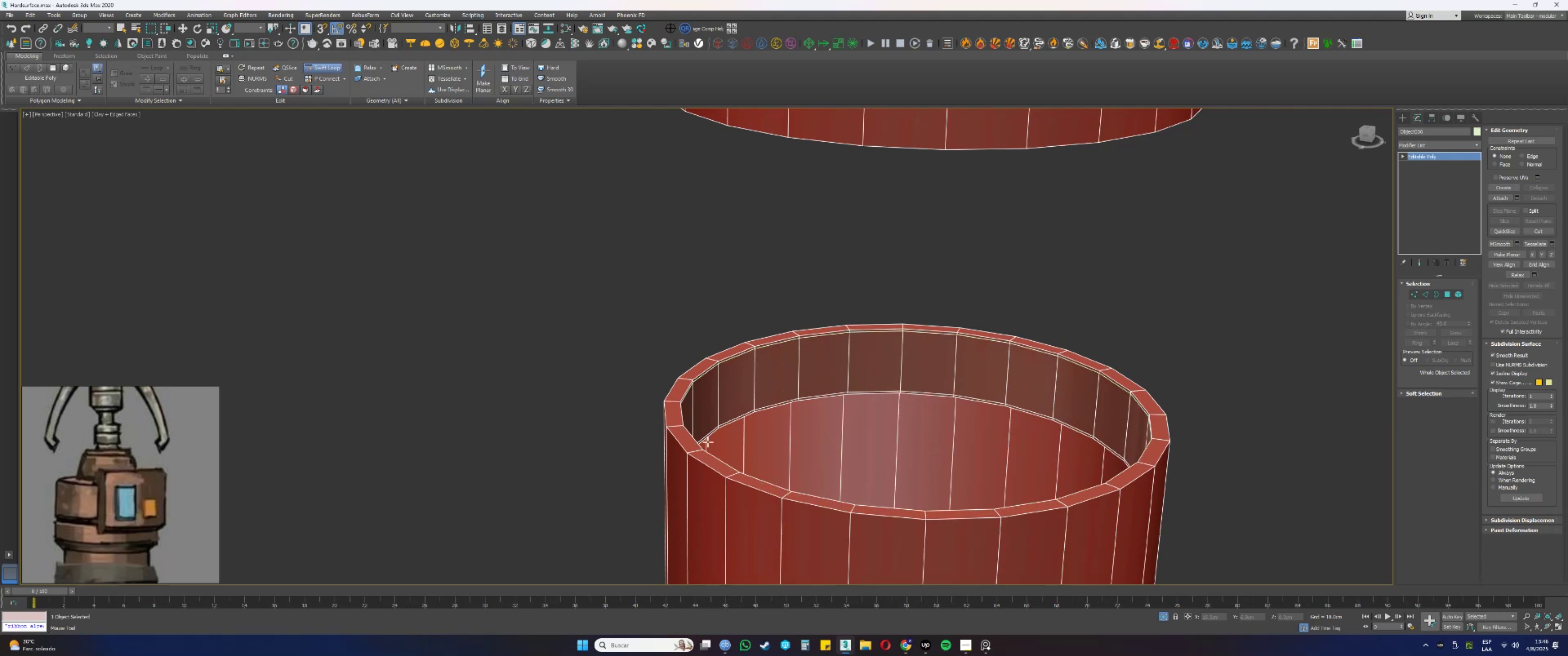 
scroll: coordinate [728, 476], scroll_direction: up, amount: 2.0
 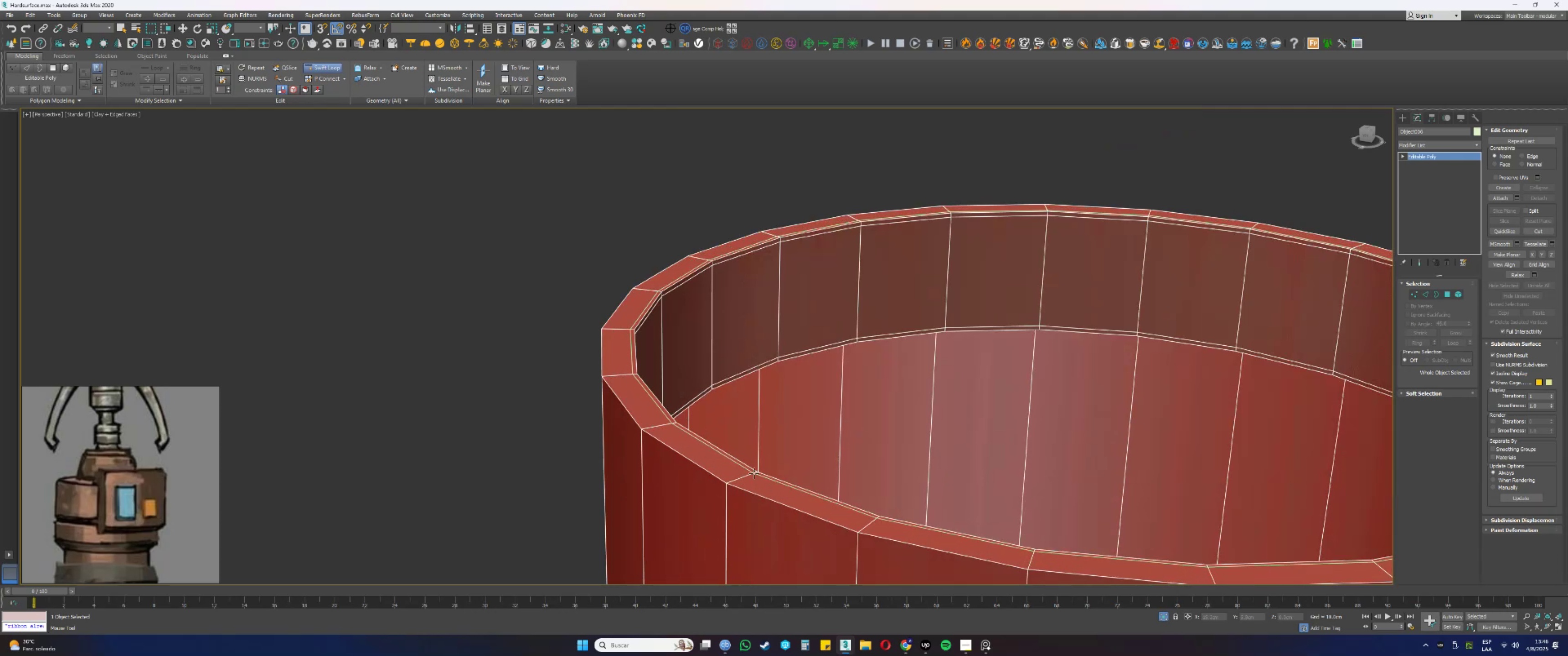 
left_click([755, 473])
 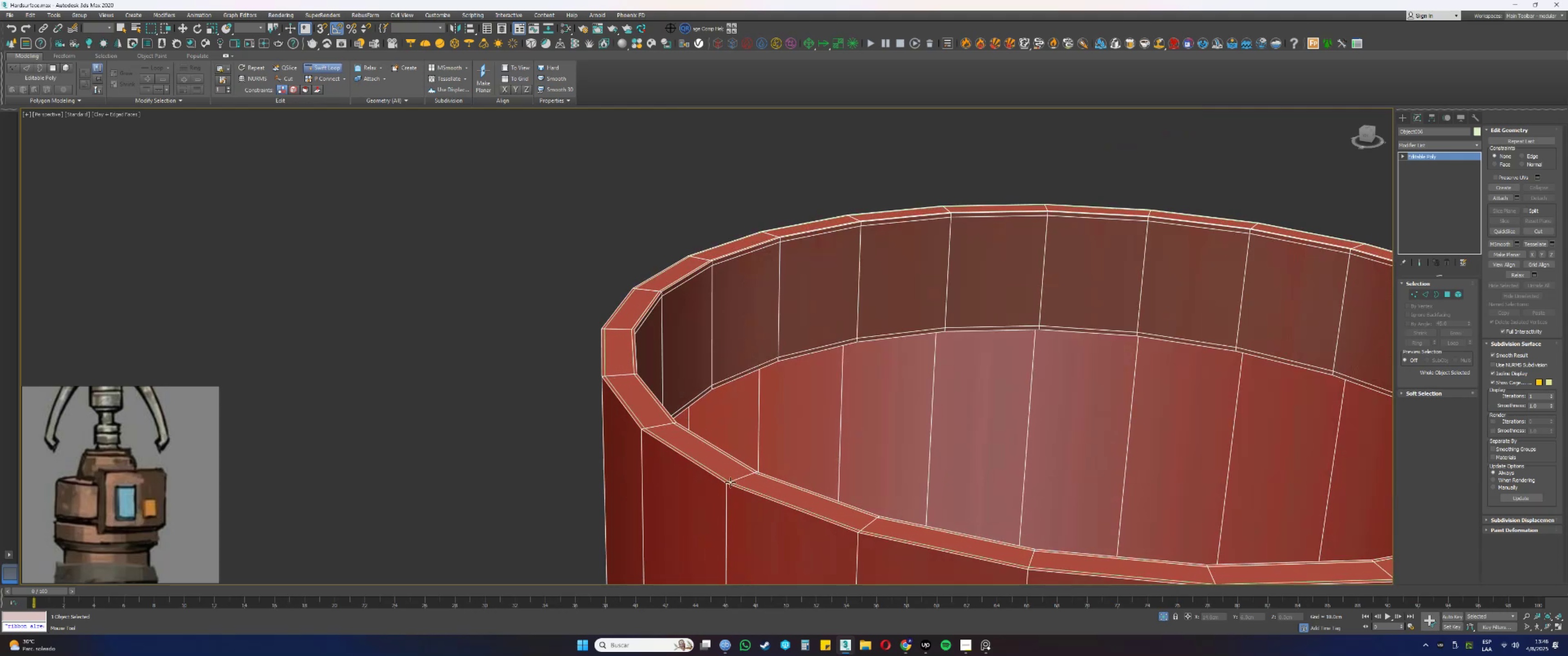 
left_click([730, 482])
 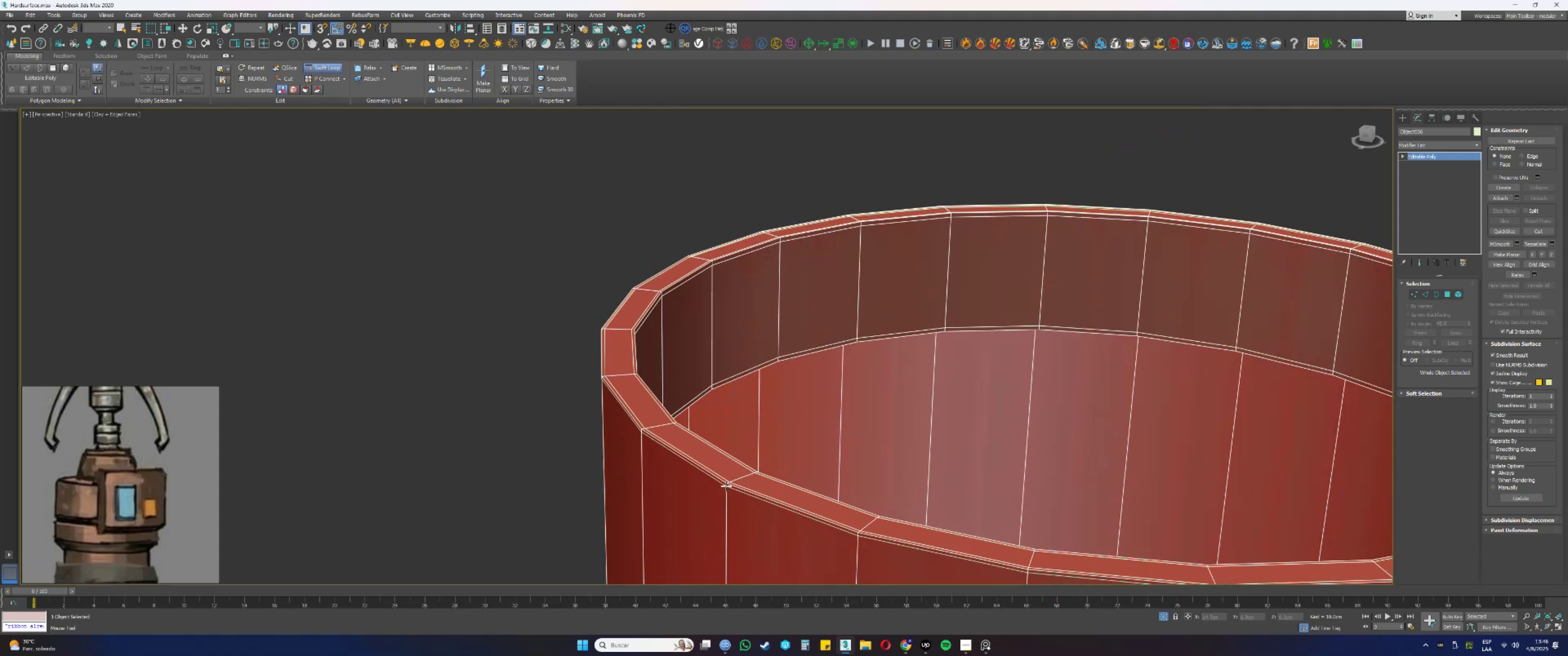 
left_click([726, 486])
 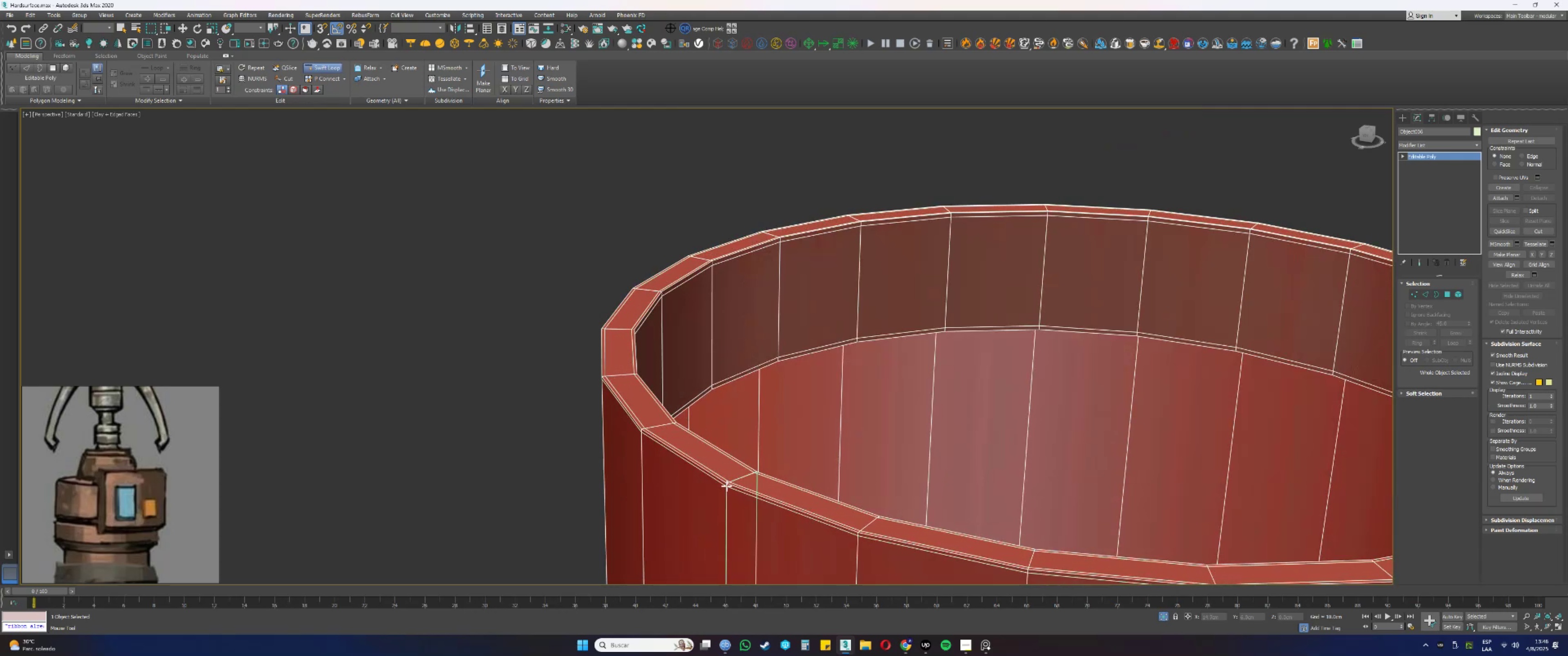 
scroll: coordinate [753, 450], scroll_direction: down, amount: 4.0
 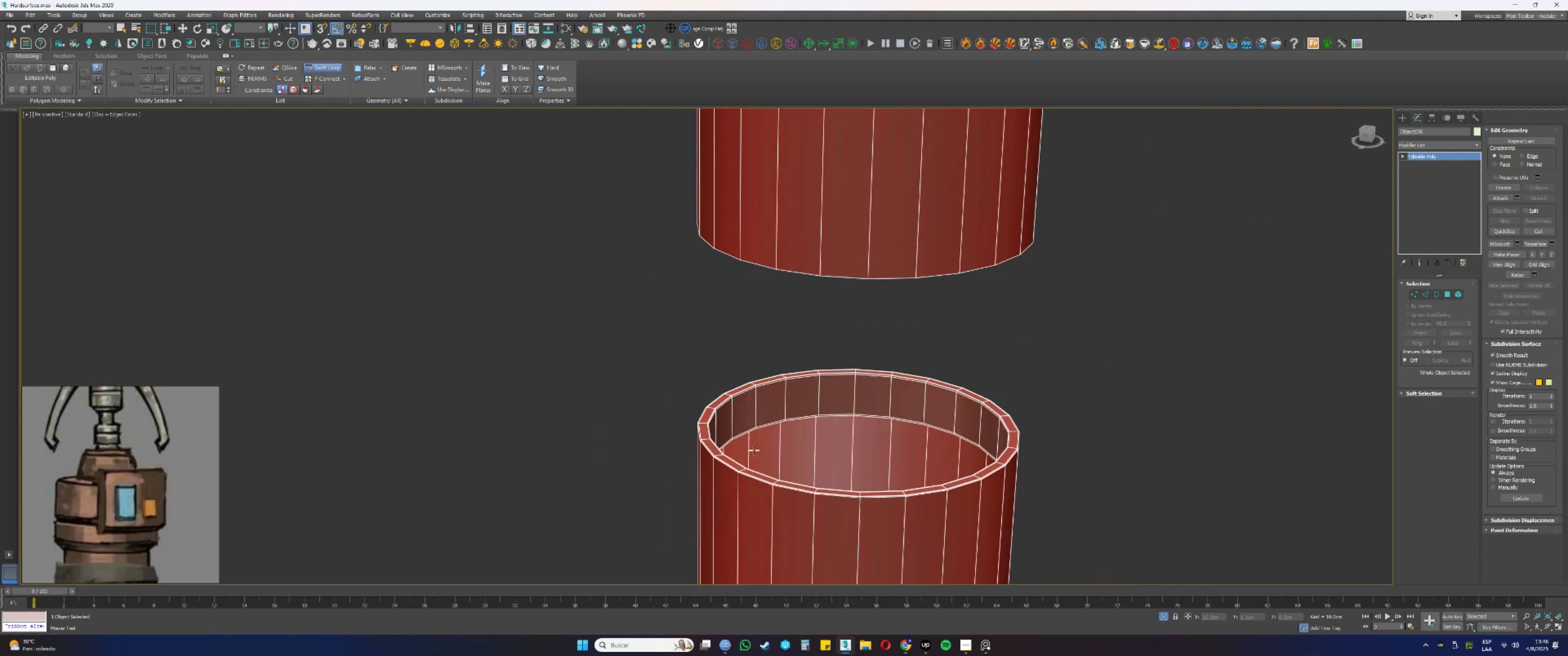 
hold_key(key=AltLeft, duration=0.49)
 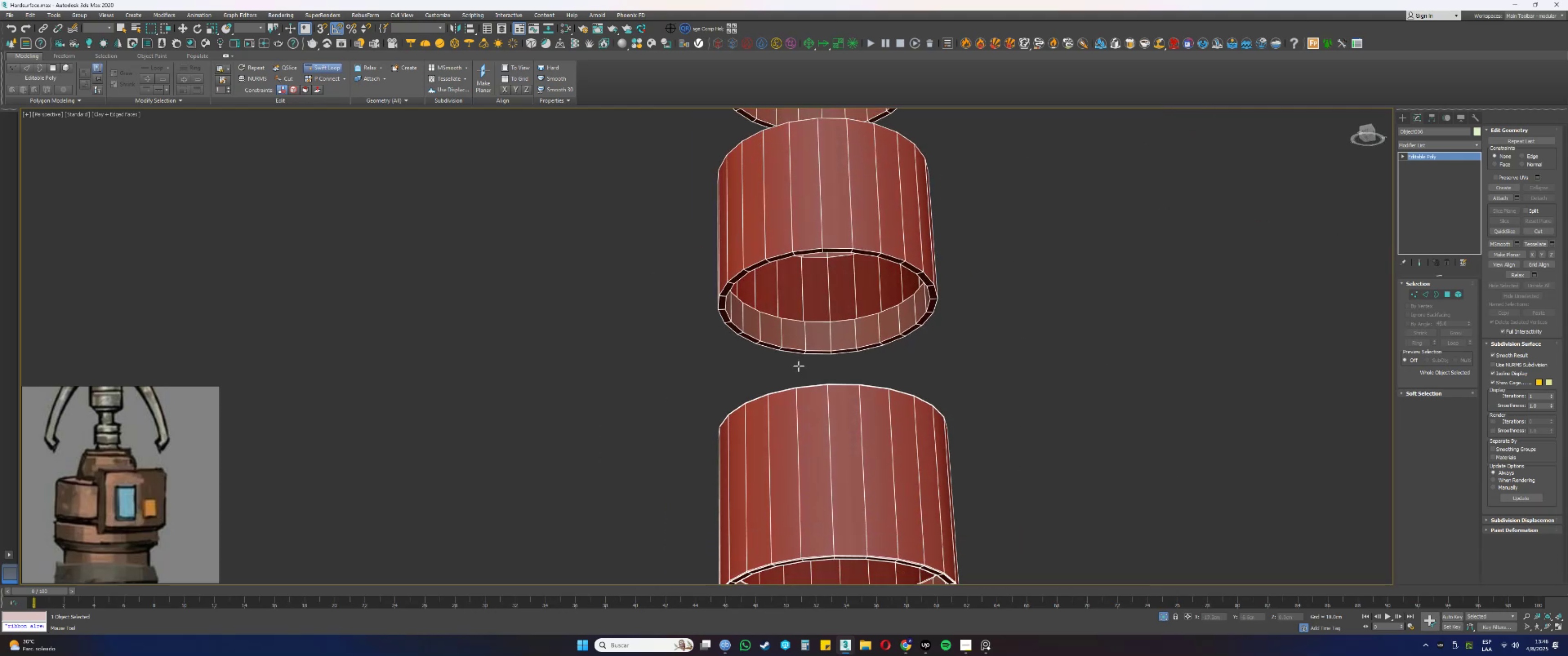 
scroll: coordinate [779, 338], scroll_direction: up, amount: 4.0
 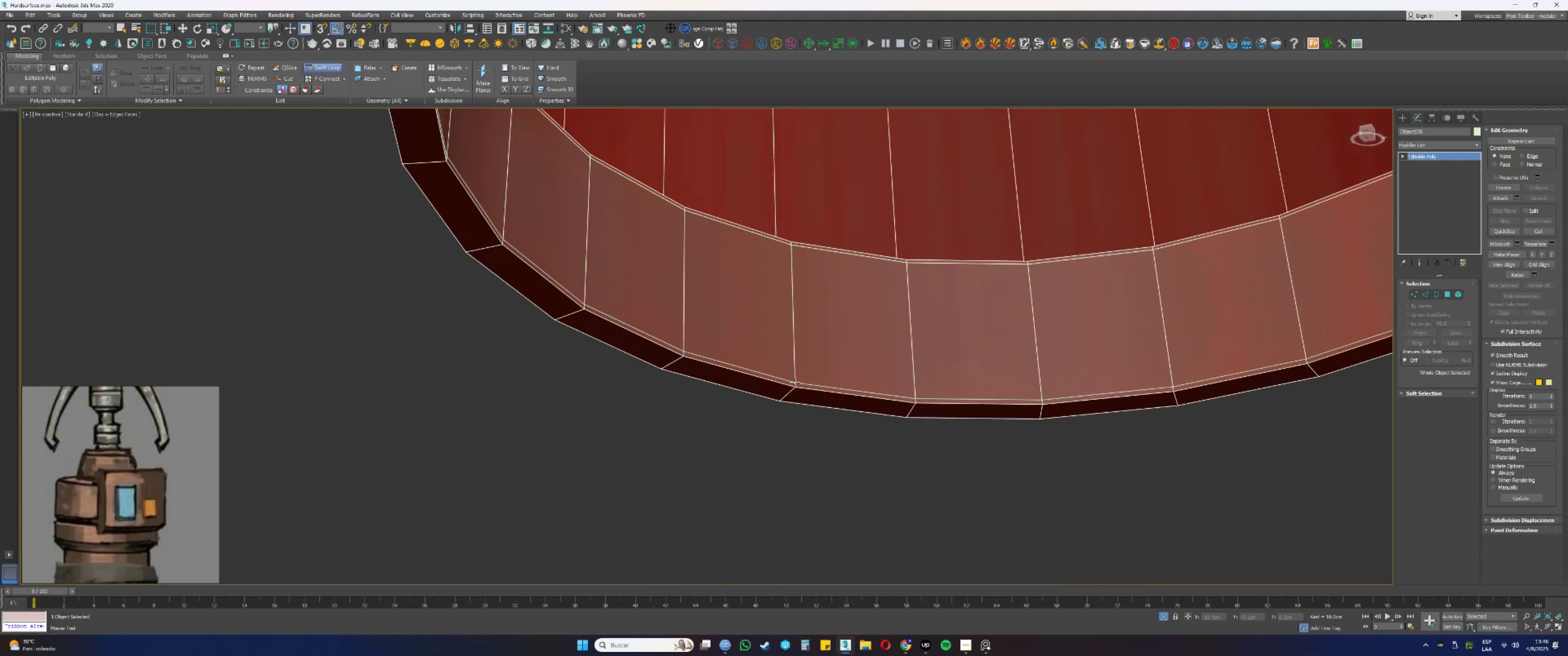 
left_click([795, 384])
 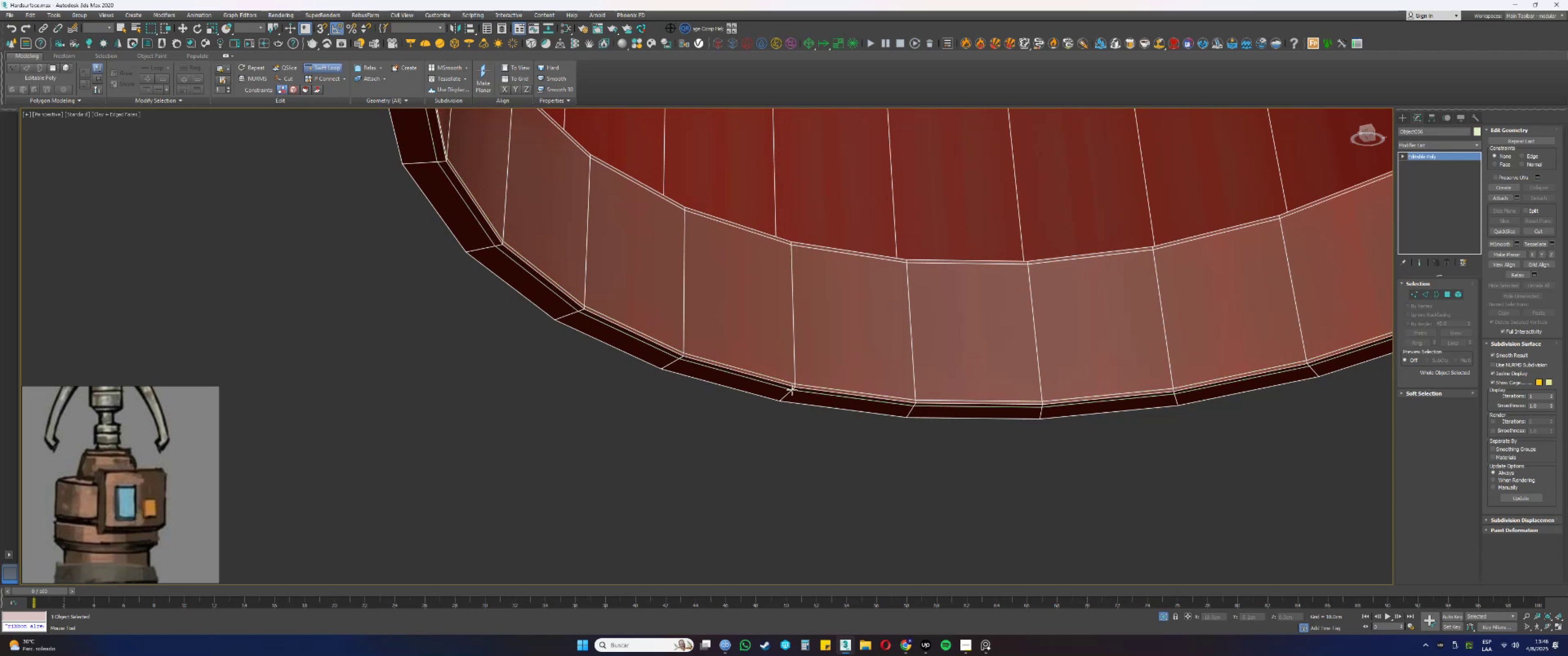 
left_click([793, 389])
 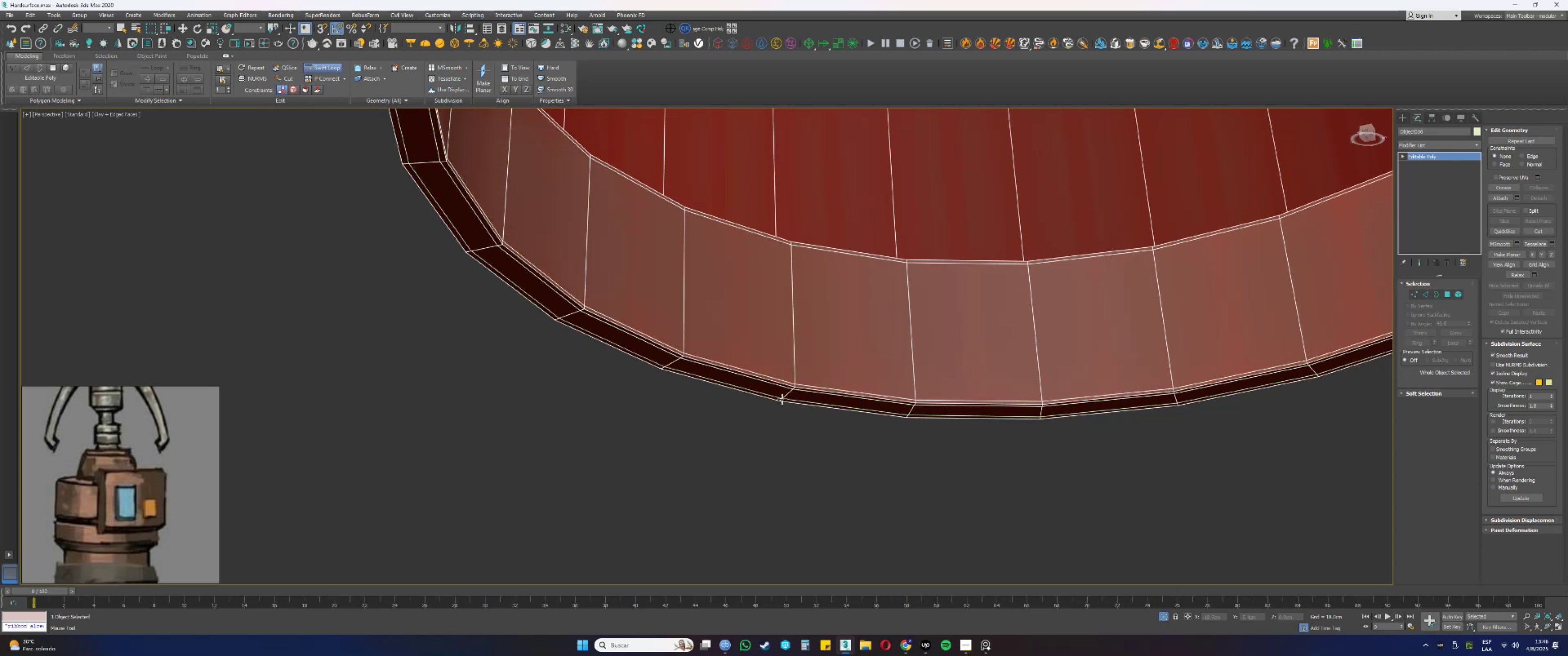 
scroll: coordinate [785, 384], scroll_direction: down, amount: 1.0
 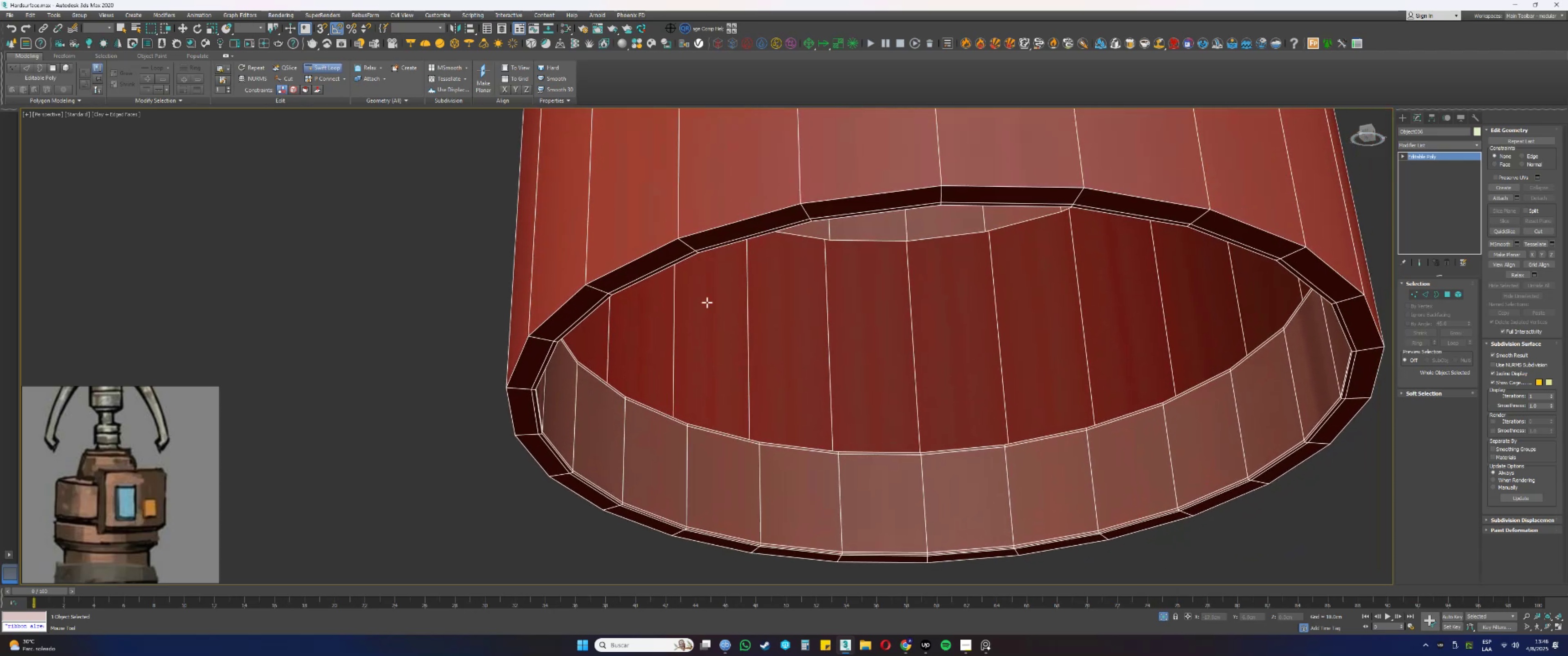 
scroll: coordinate [692, 245], scroll_direction: up, amount: 1.0
 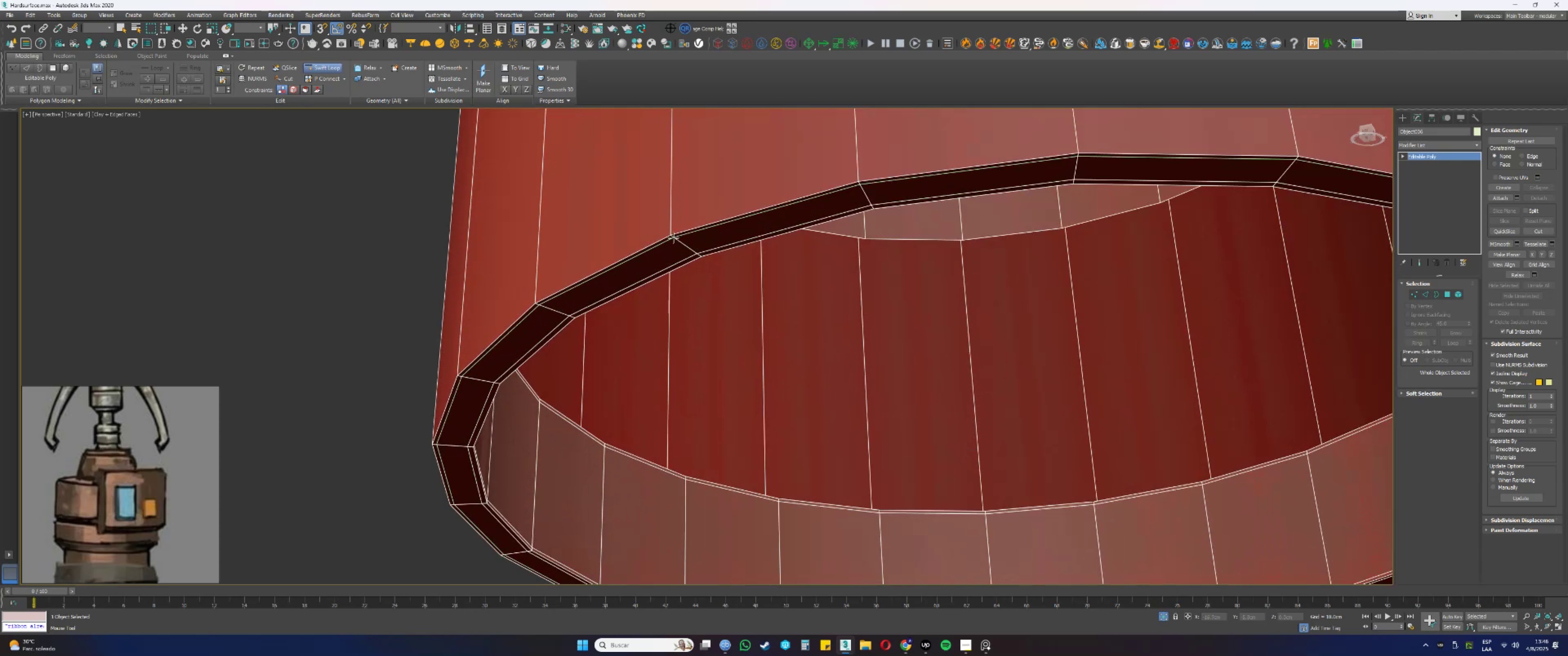 
left_click([673, 238])
 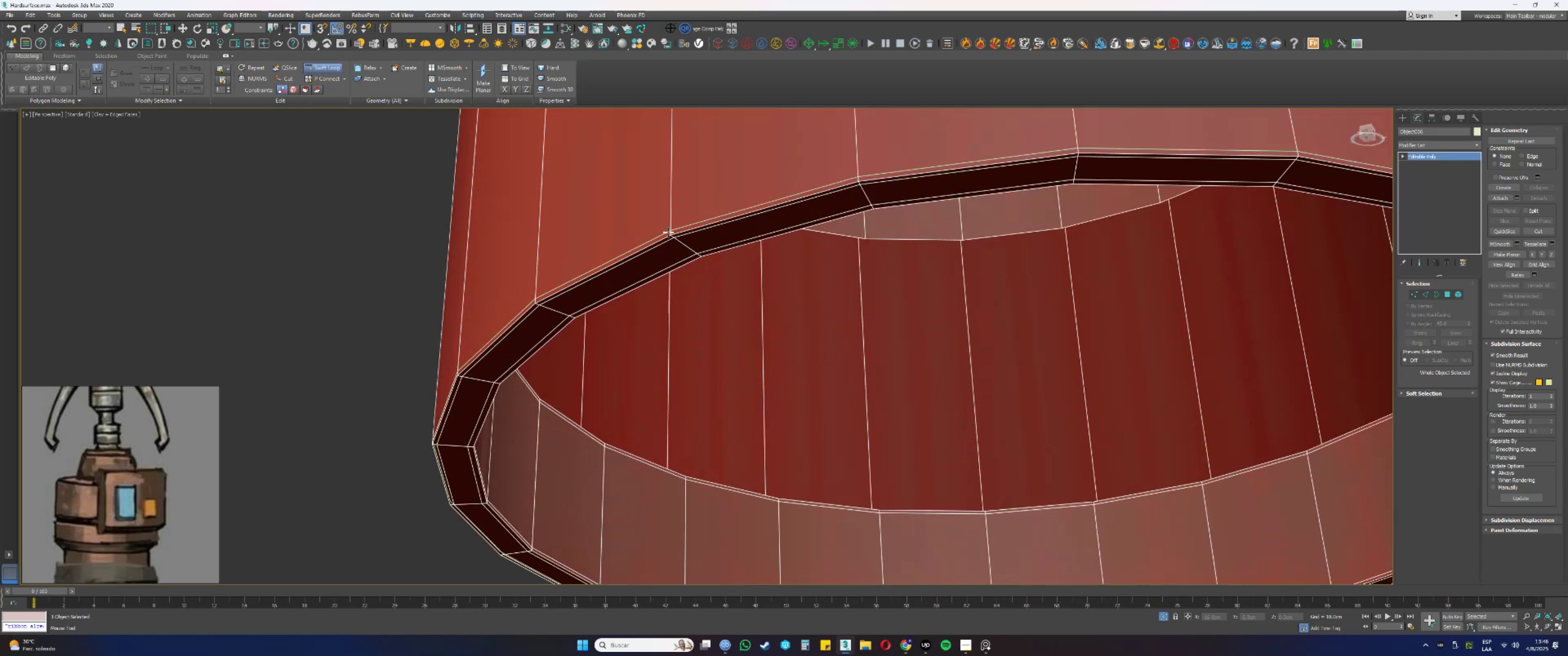 
left_click([669, 233])
 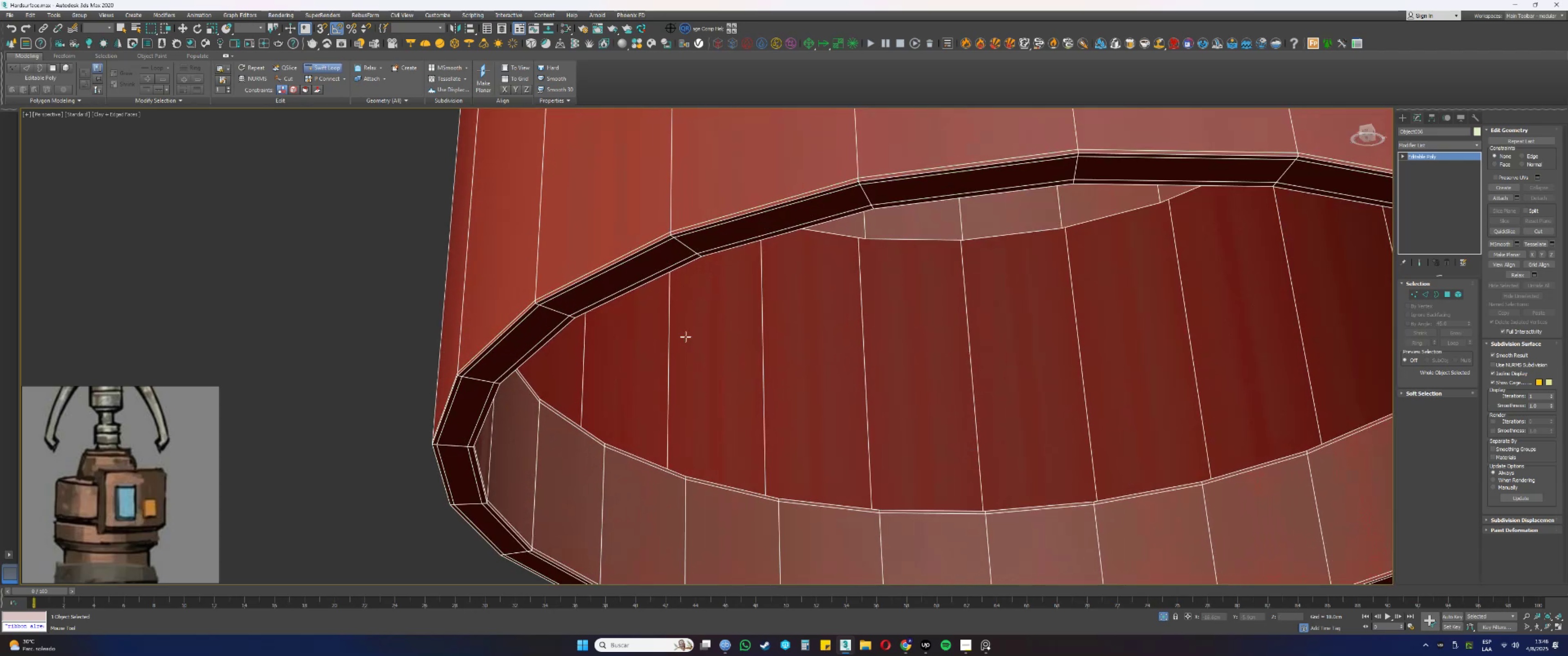 
scroll: coordinate [712, 377], scroll_direction: down, amount: 3.0
 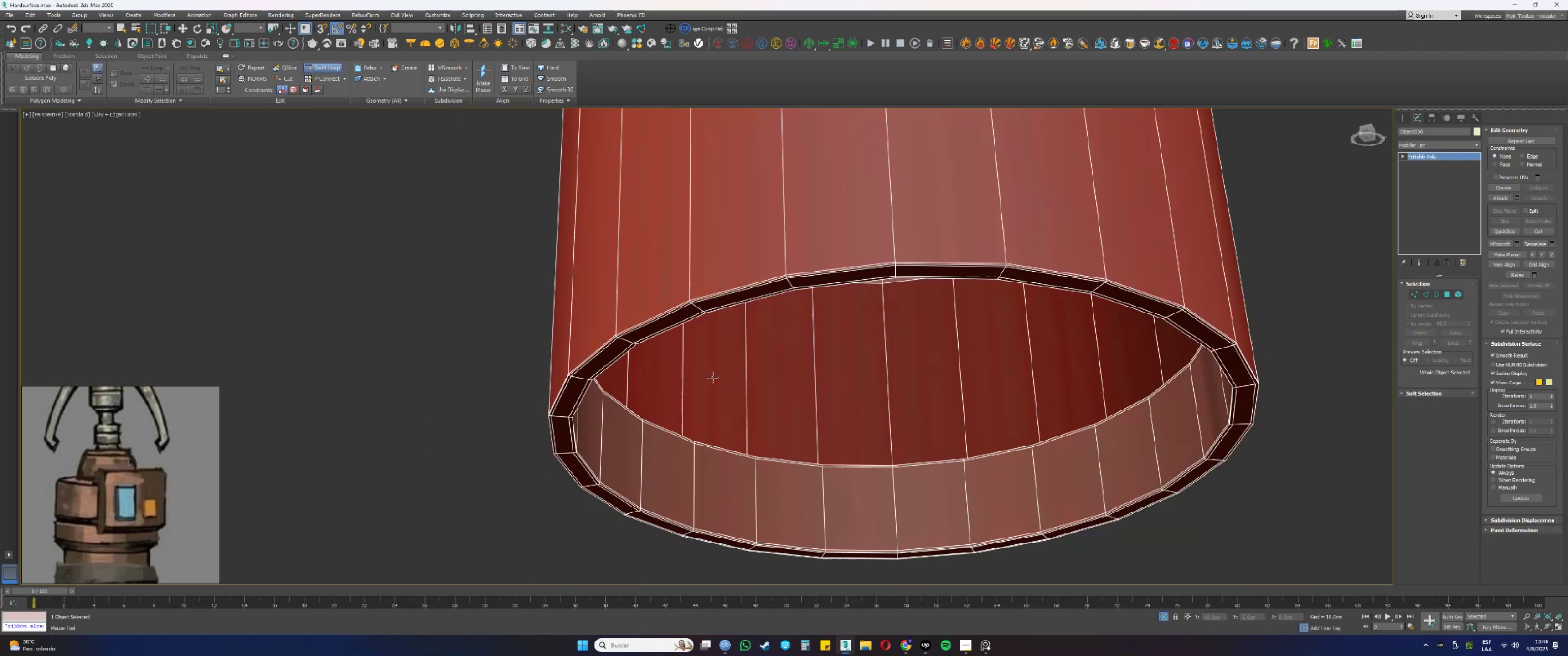 
hold_key(key=AltLeft, duration=0.46)
 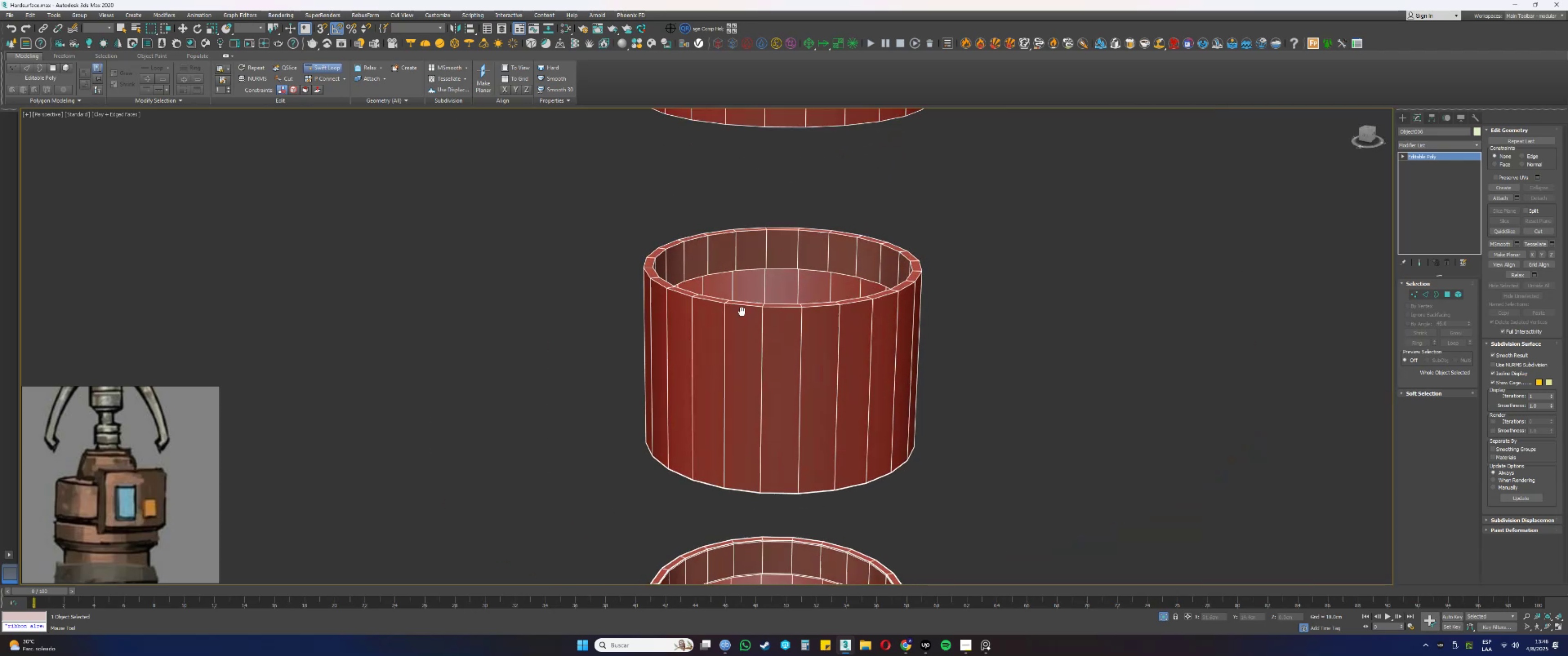 
scroll: coordinate [741, 267], scroll_direction: up, amount: 3.0
 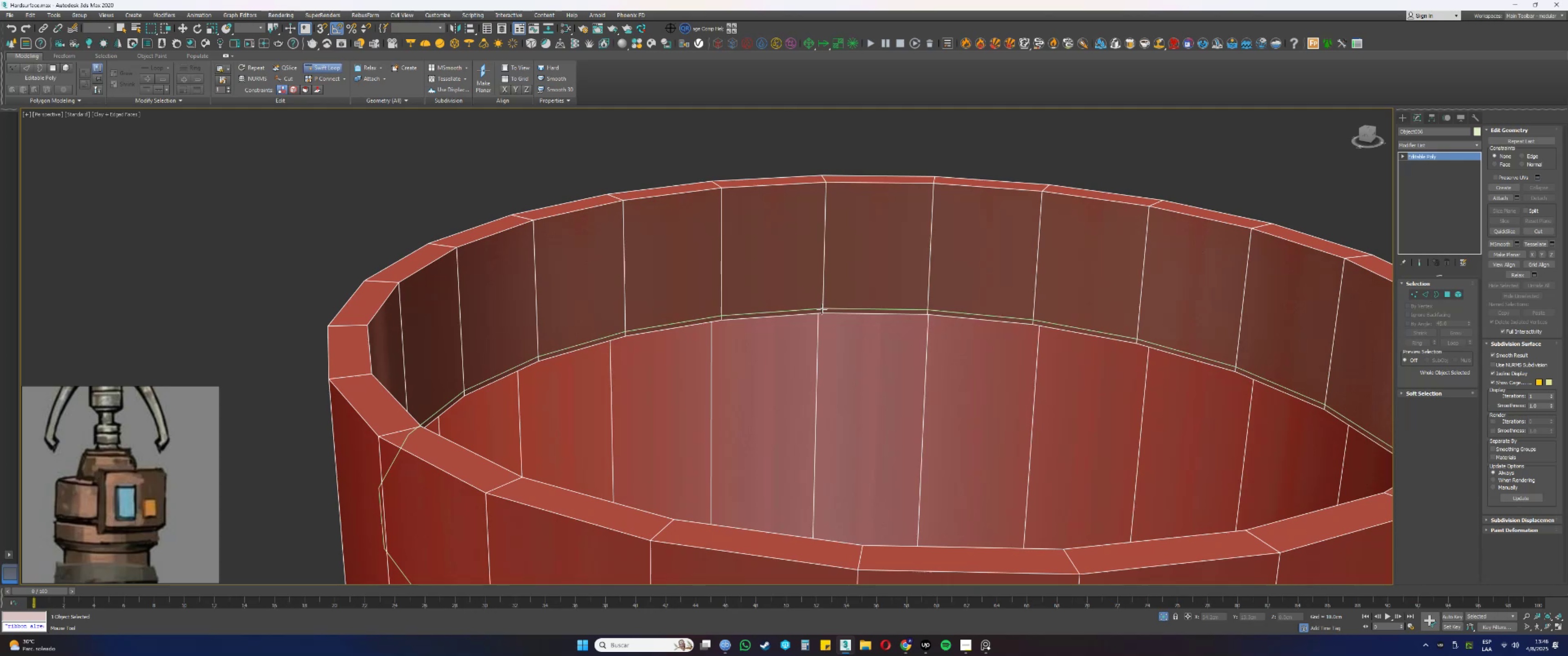 
left_click([823, 311])
 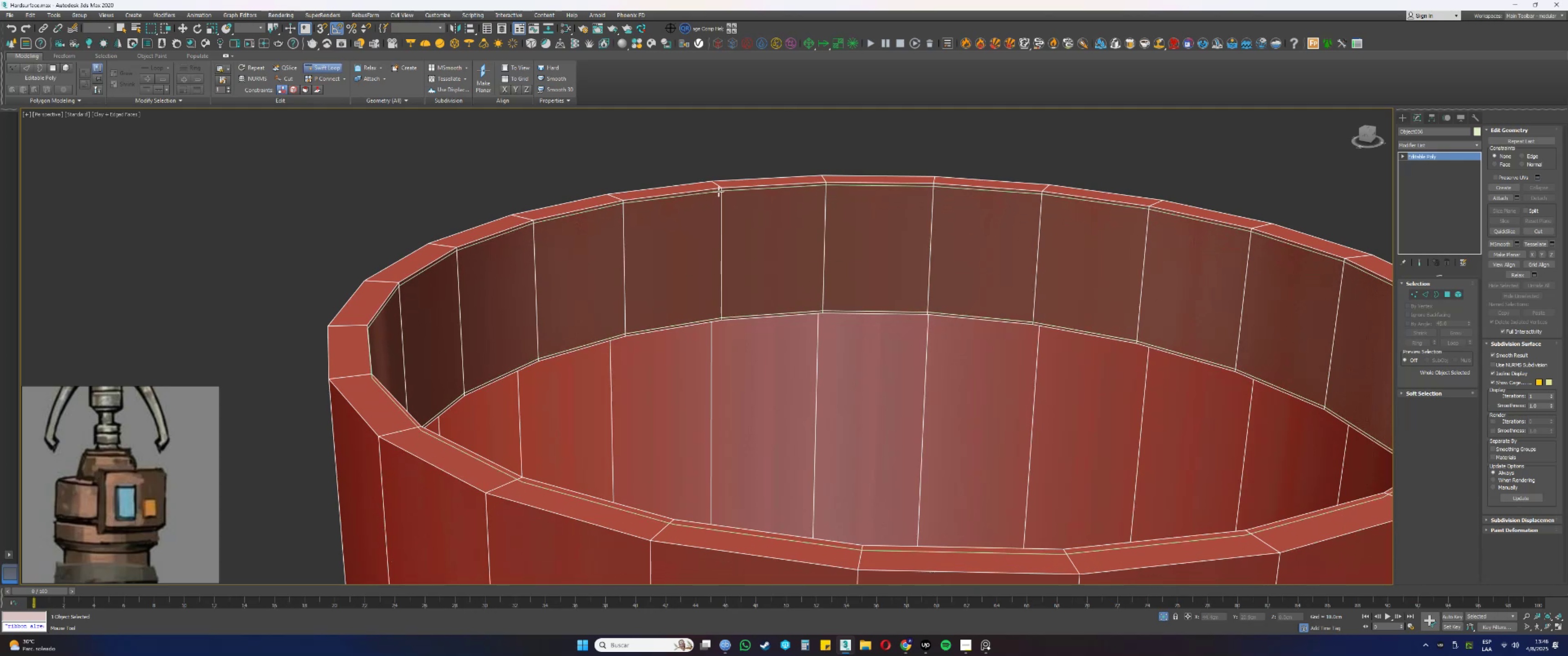 
left_click([719, 191])
 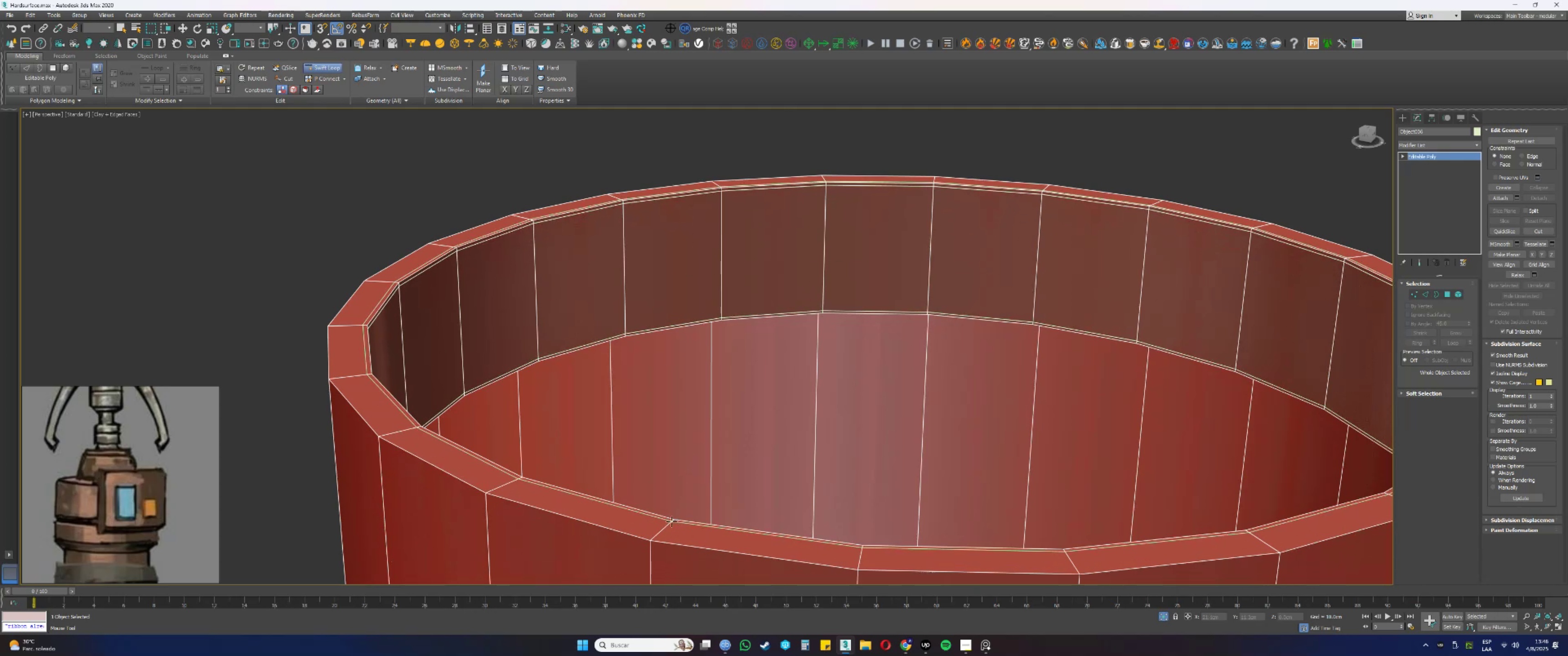 
left_click([671, 522])
 